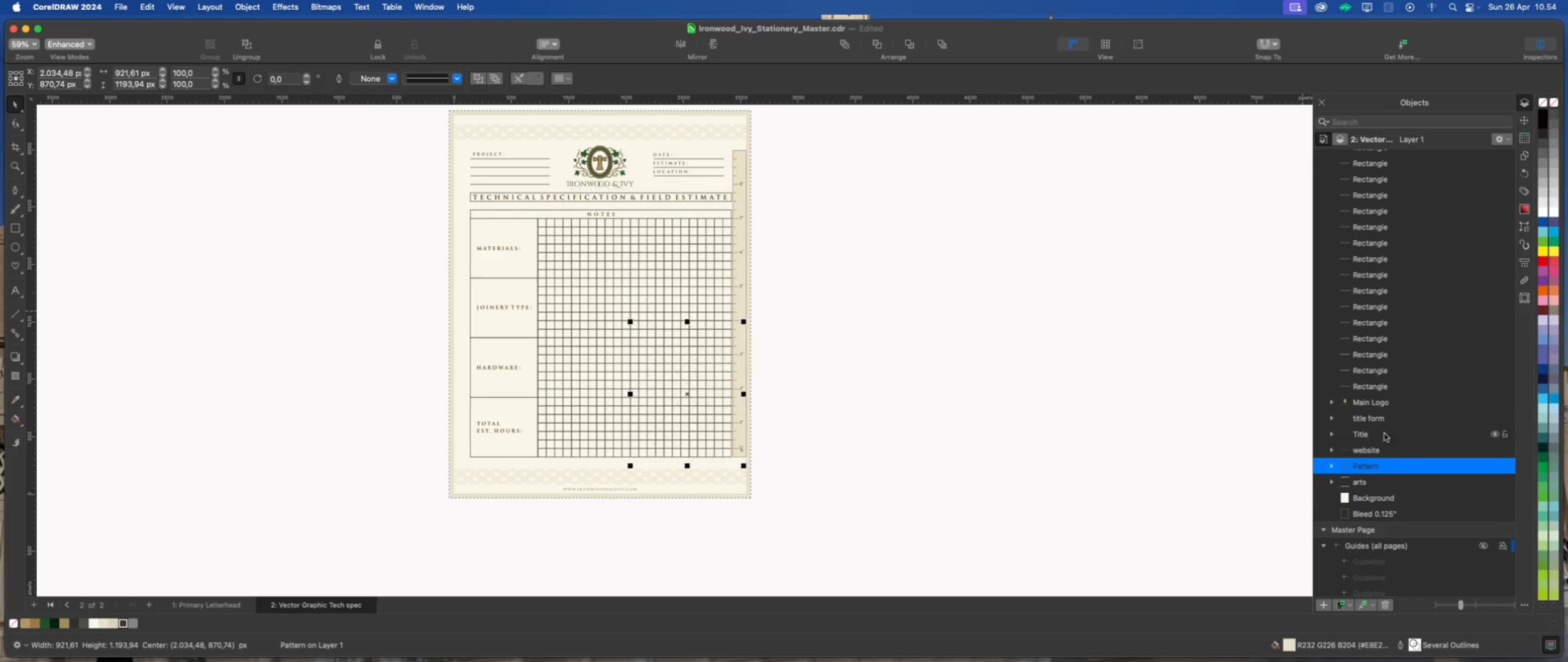 
left_click([1378, 389])
 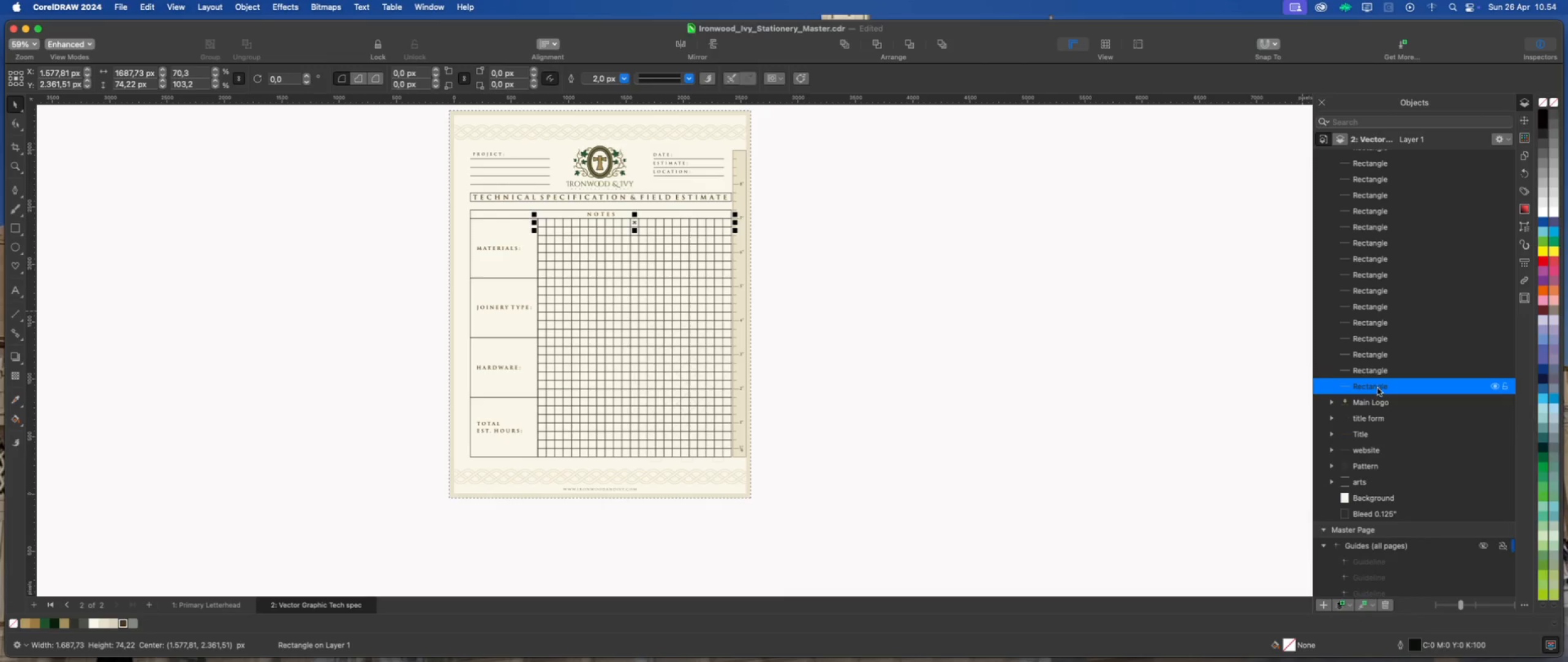 
scroll: coordinate [1372, 354], scroll_direction: up, amount: 47.0
 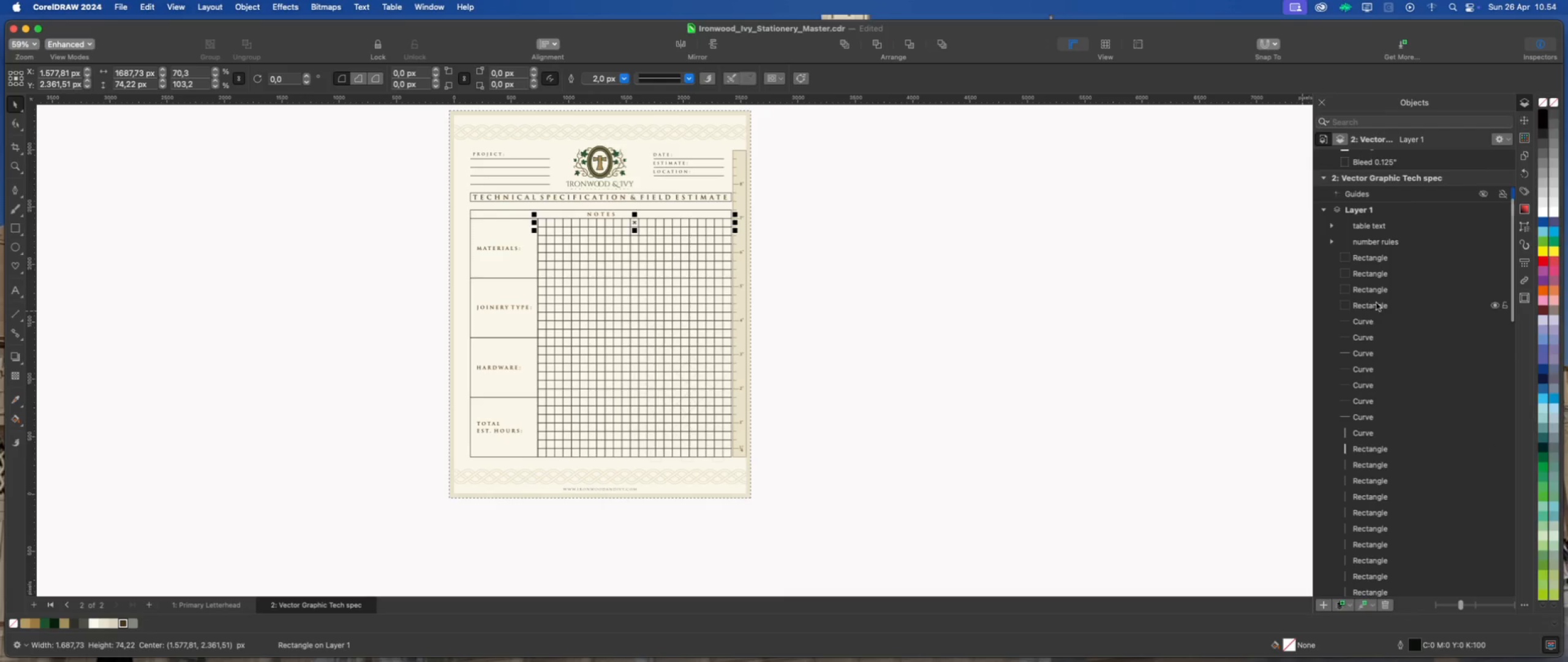 
hold_key(key=ShiftLeft, duration=1.23)
left_click([1377, 261])
 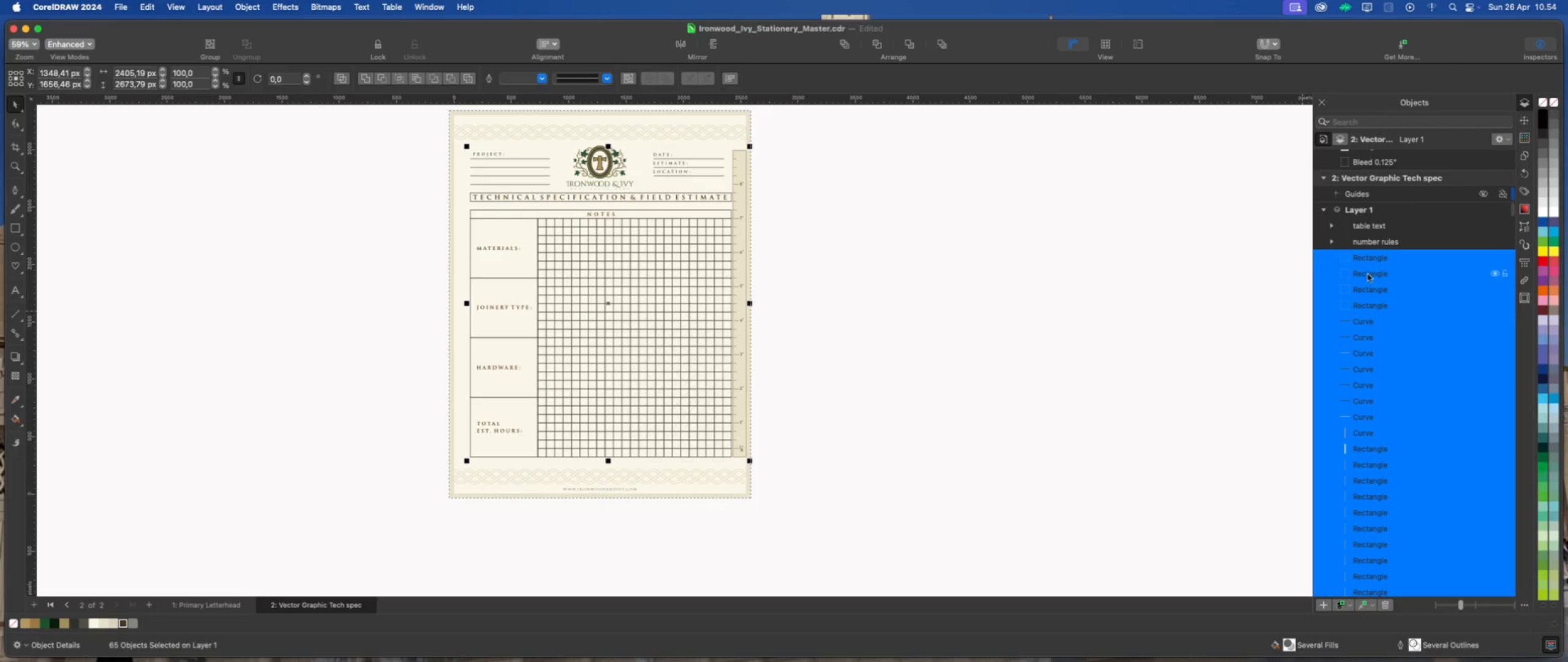 
scroll: coordinate [564, 259], scroll_direction: up, amount: 3.0
 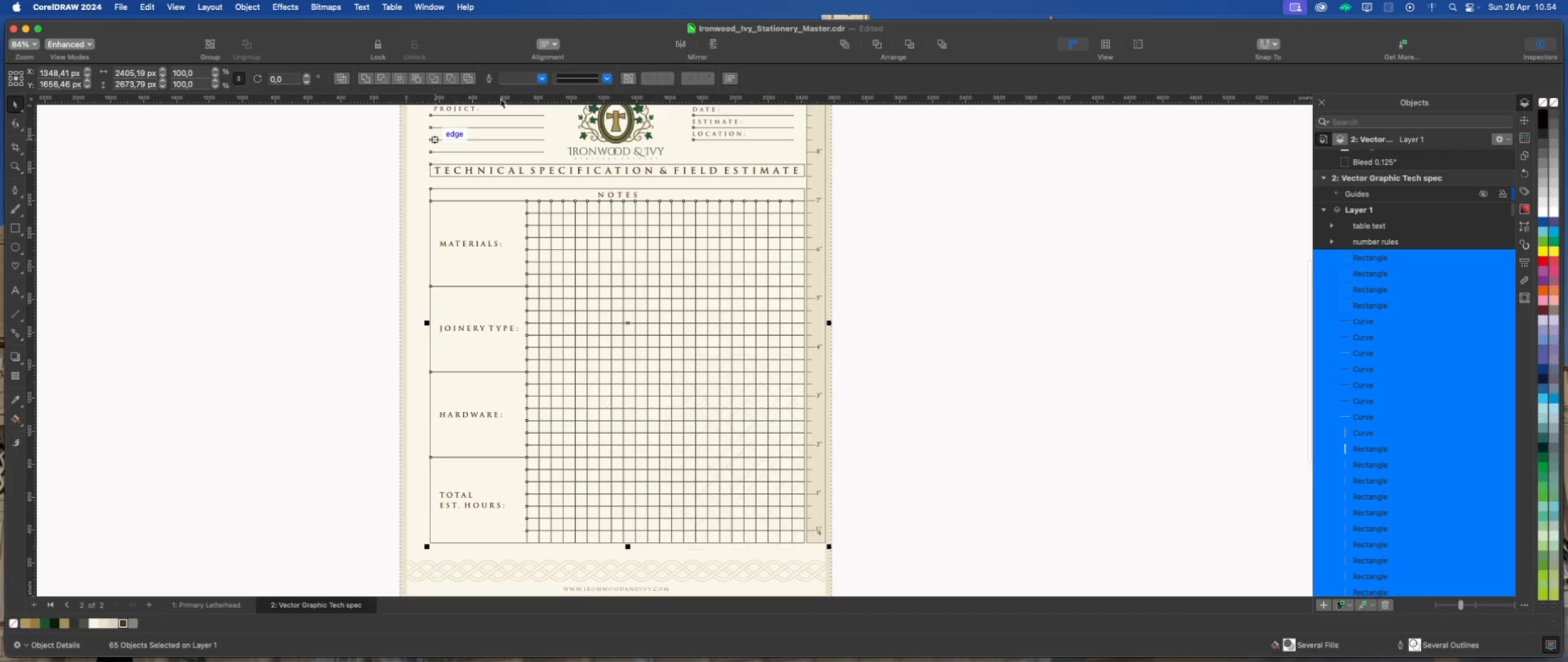 
left_click([541, 77])
 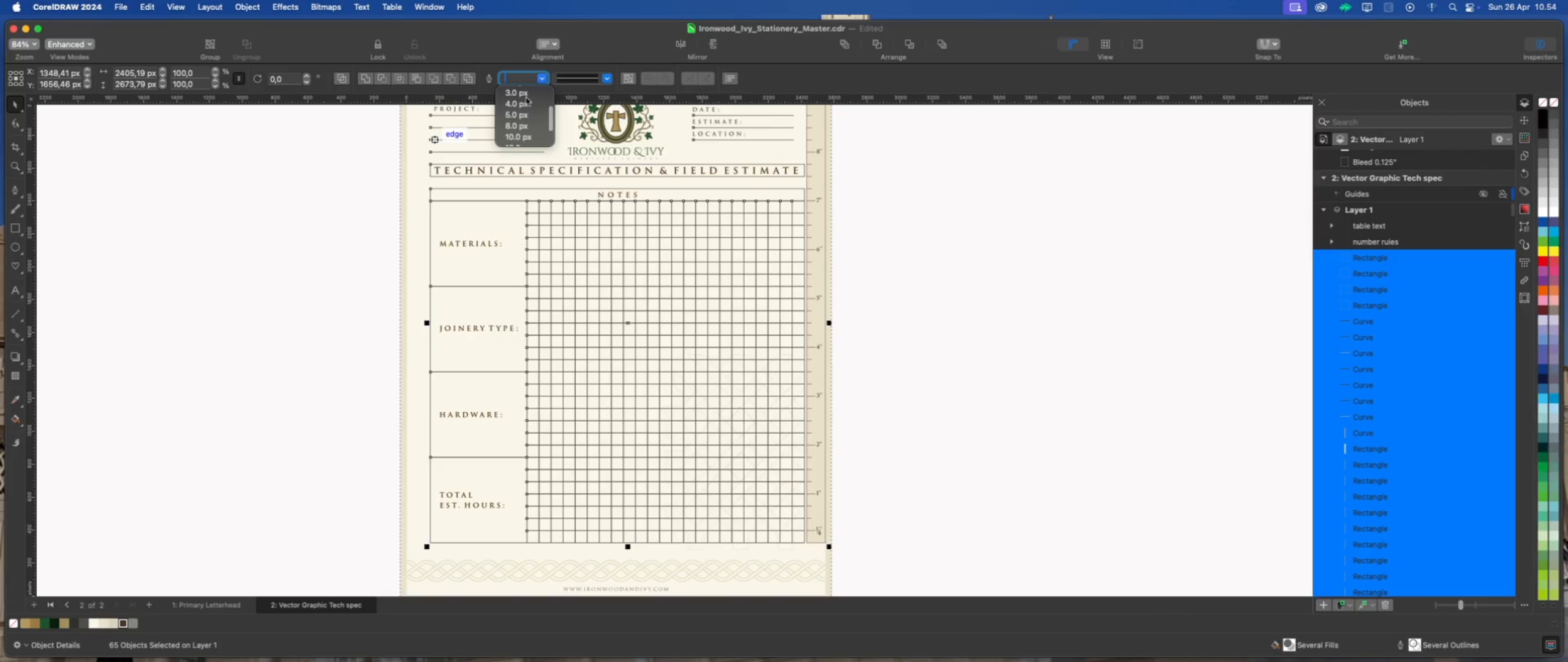 
scroll: coordinate [515, 120], scroll_direction: up, amount: 6.0
 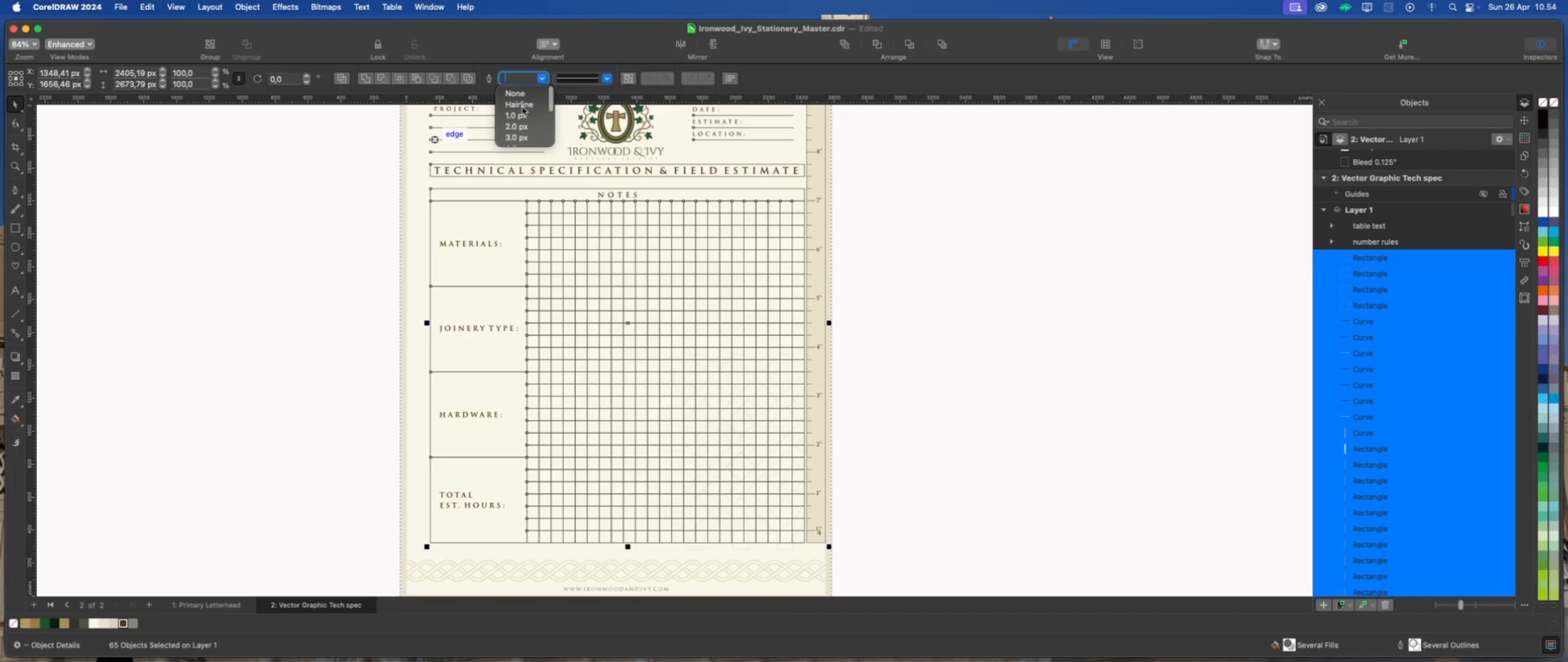 
left_click([523, 105])
 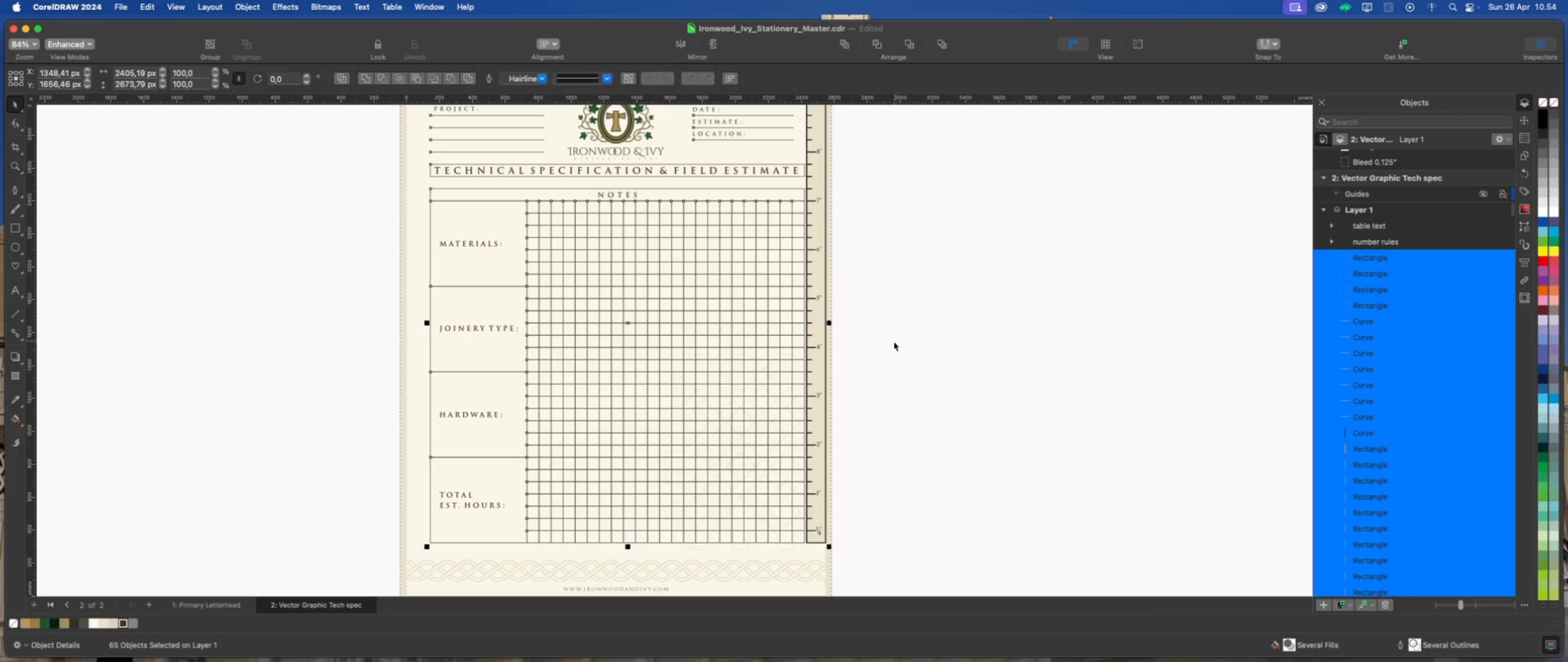 
scroll: coordinate [884, 351], scroll_direction: down, amount: 2.0
 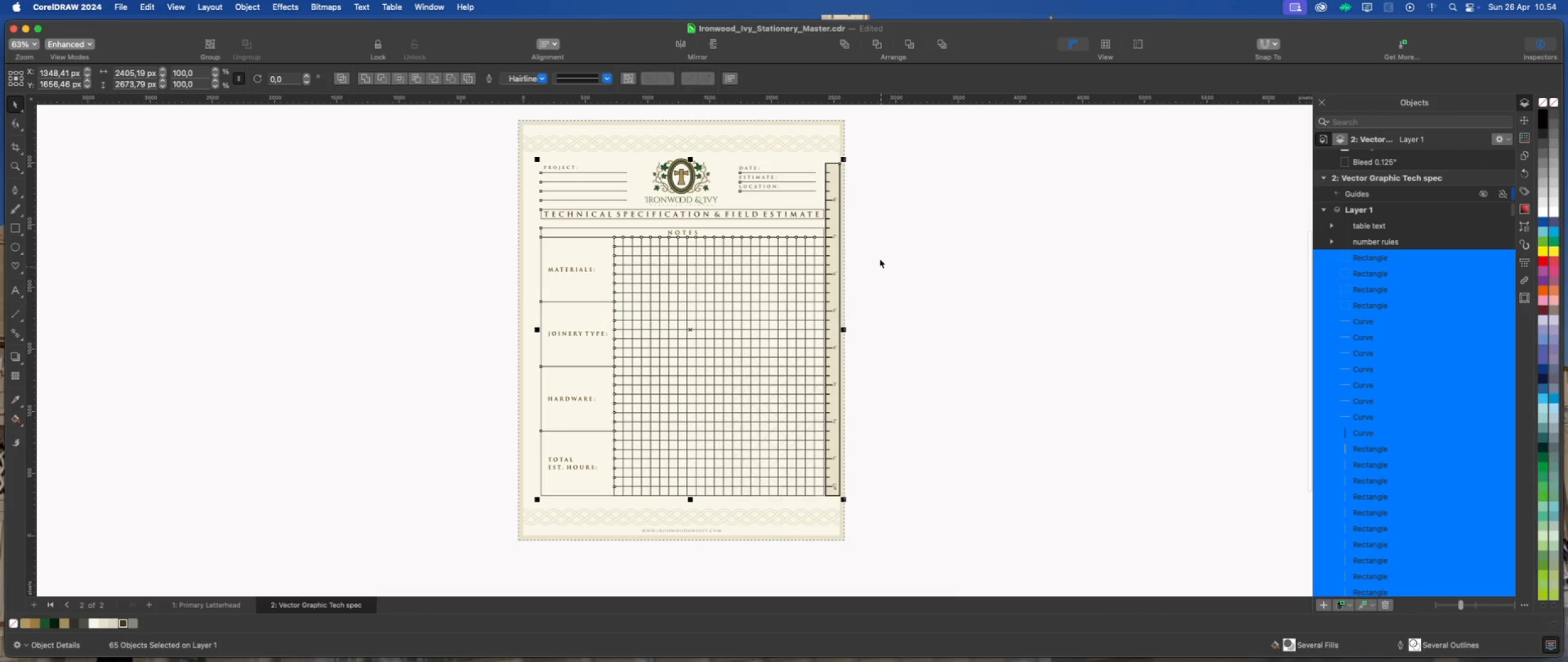 
scroll: coordinate [873, 192], scroll_direction: up, amount: 2.0
 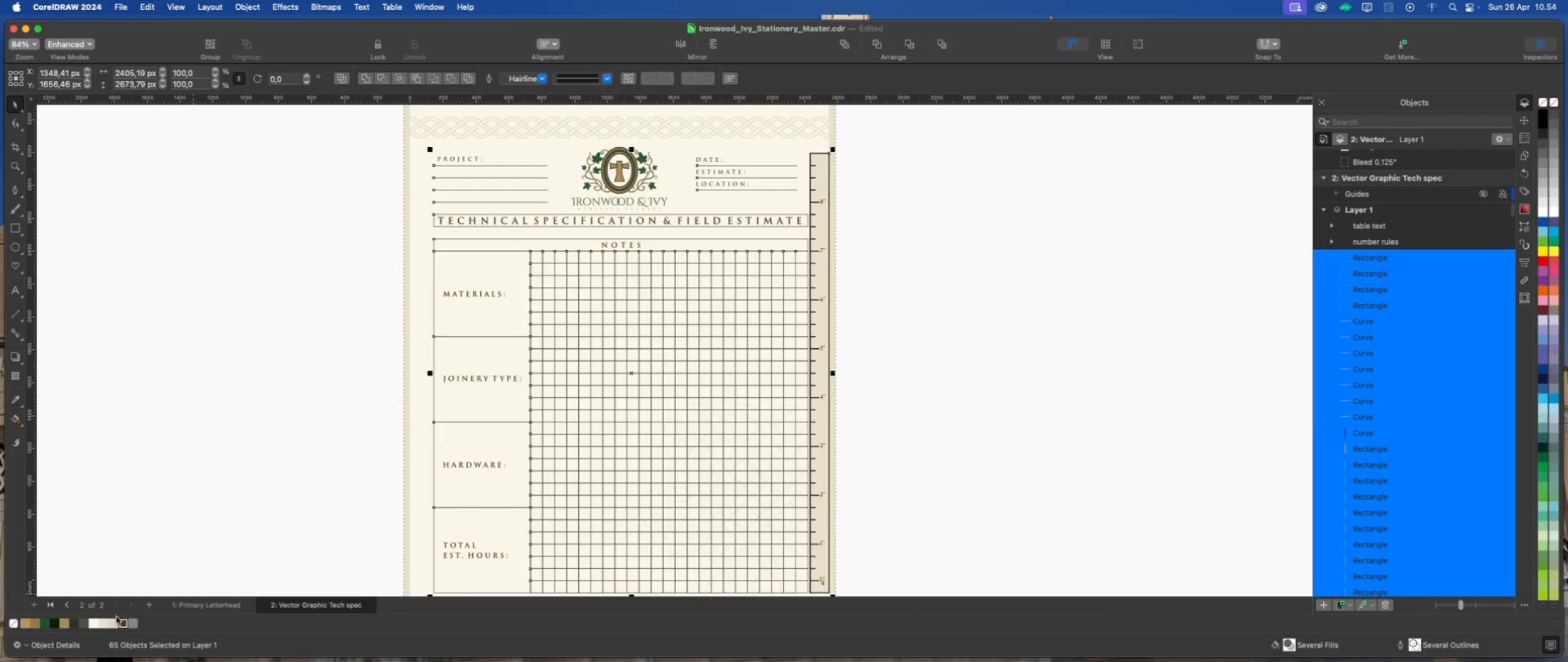 
right_click([122, 622])
 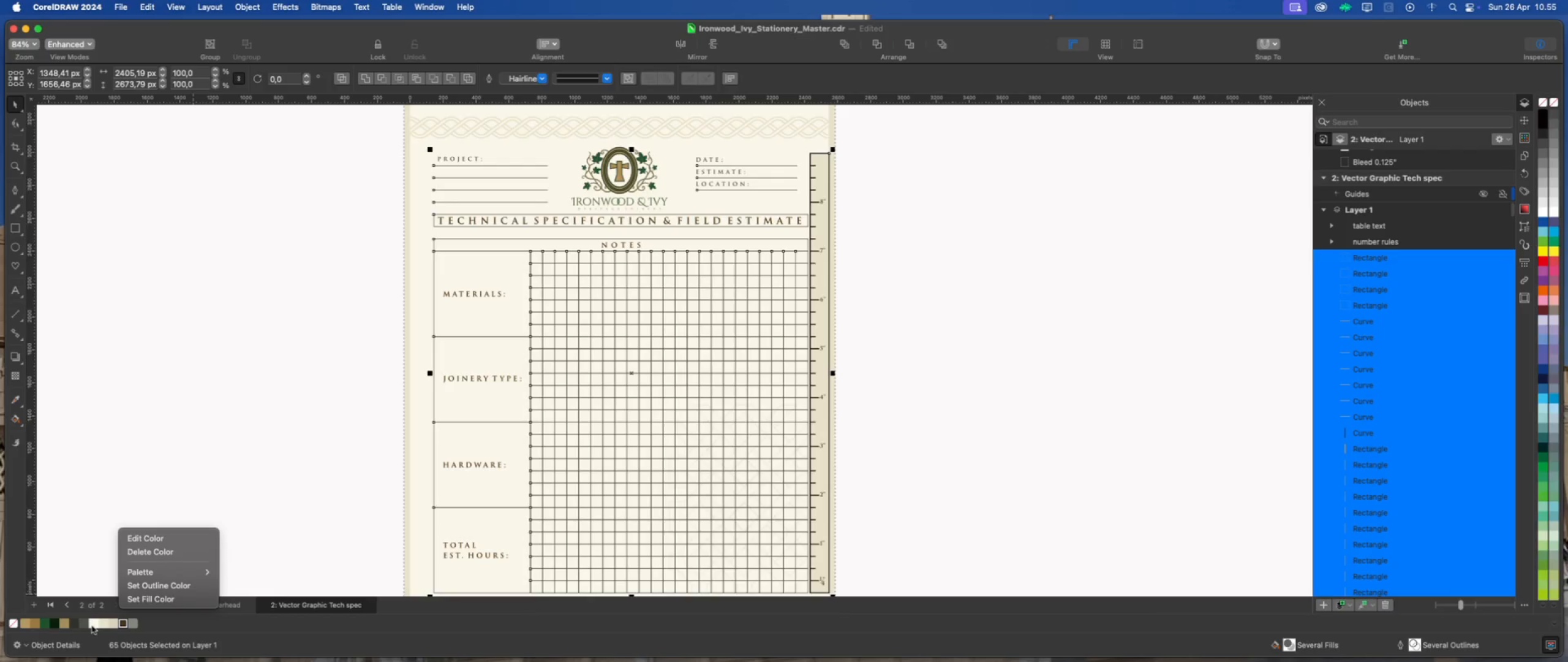 
right_click([134, 624])
 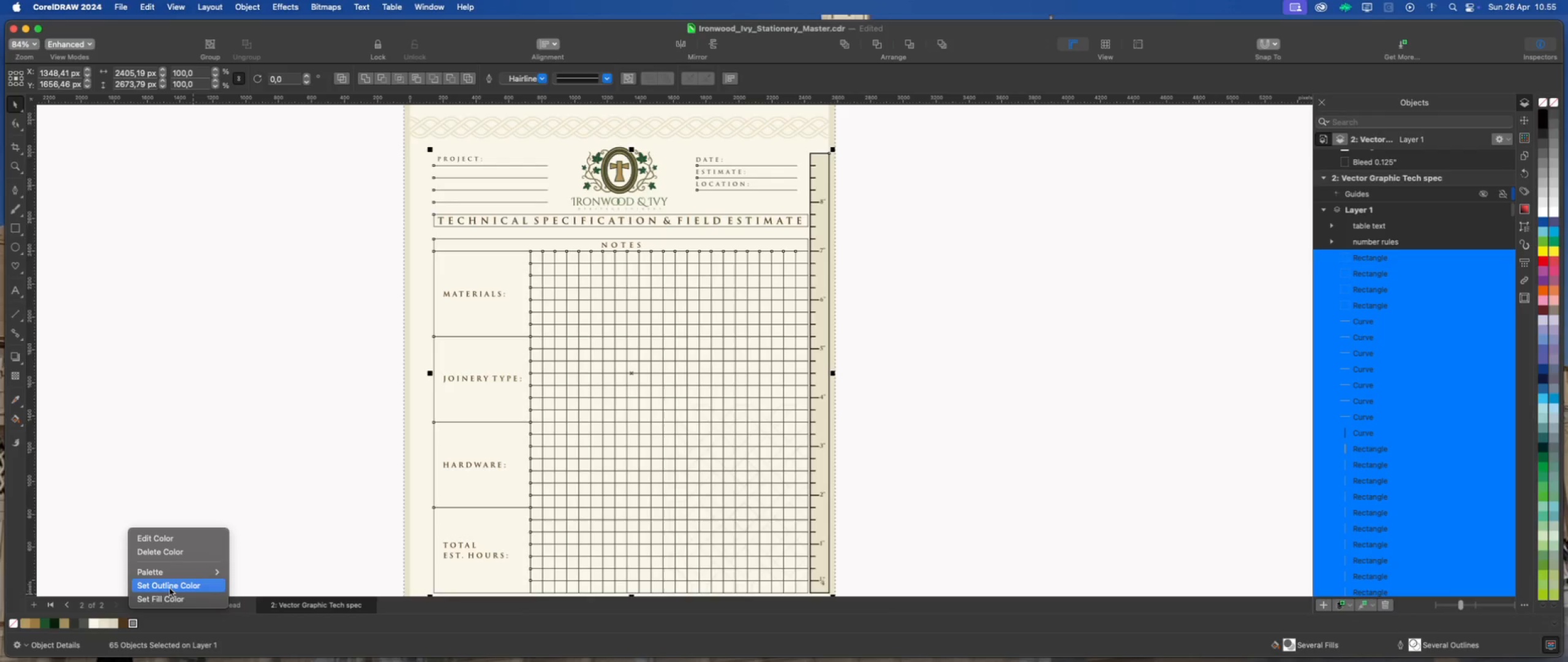 
left_click([170, 588])
 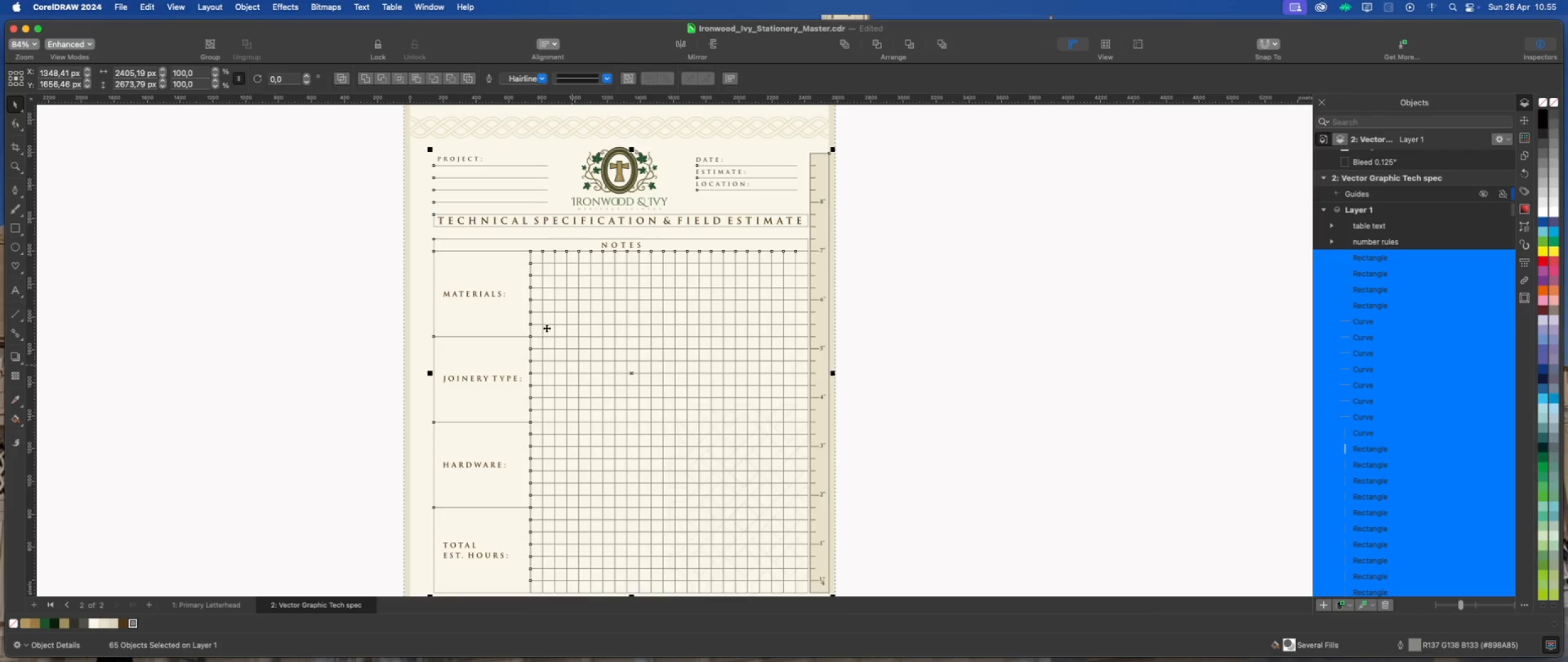 
scroll: coordinate [562, 178], scroll_direction: up, amount: 2.0
 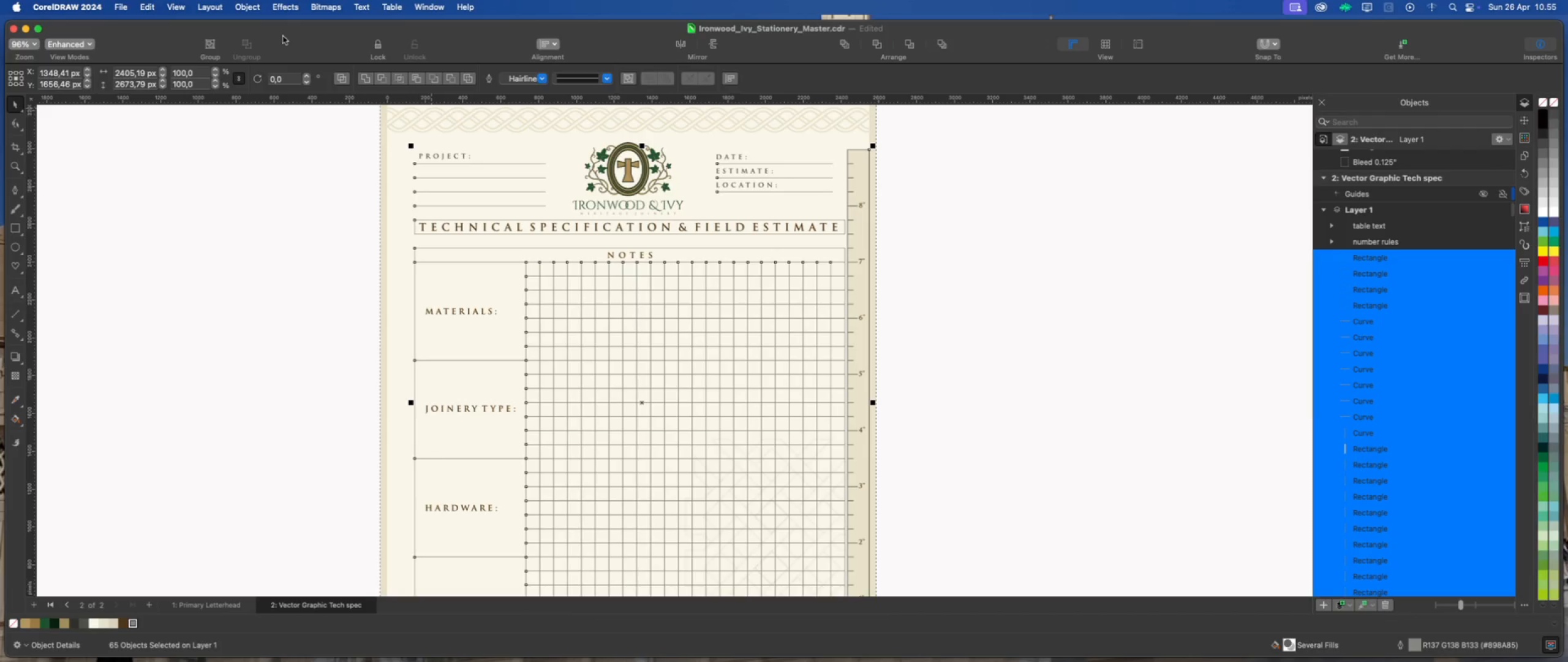 
left_click([252, 9])
 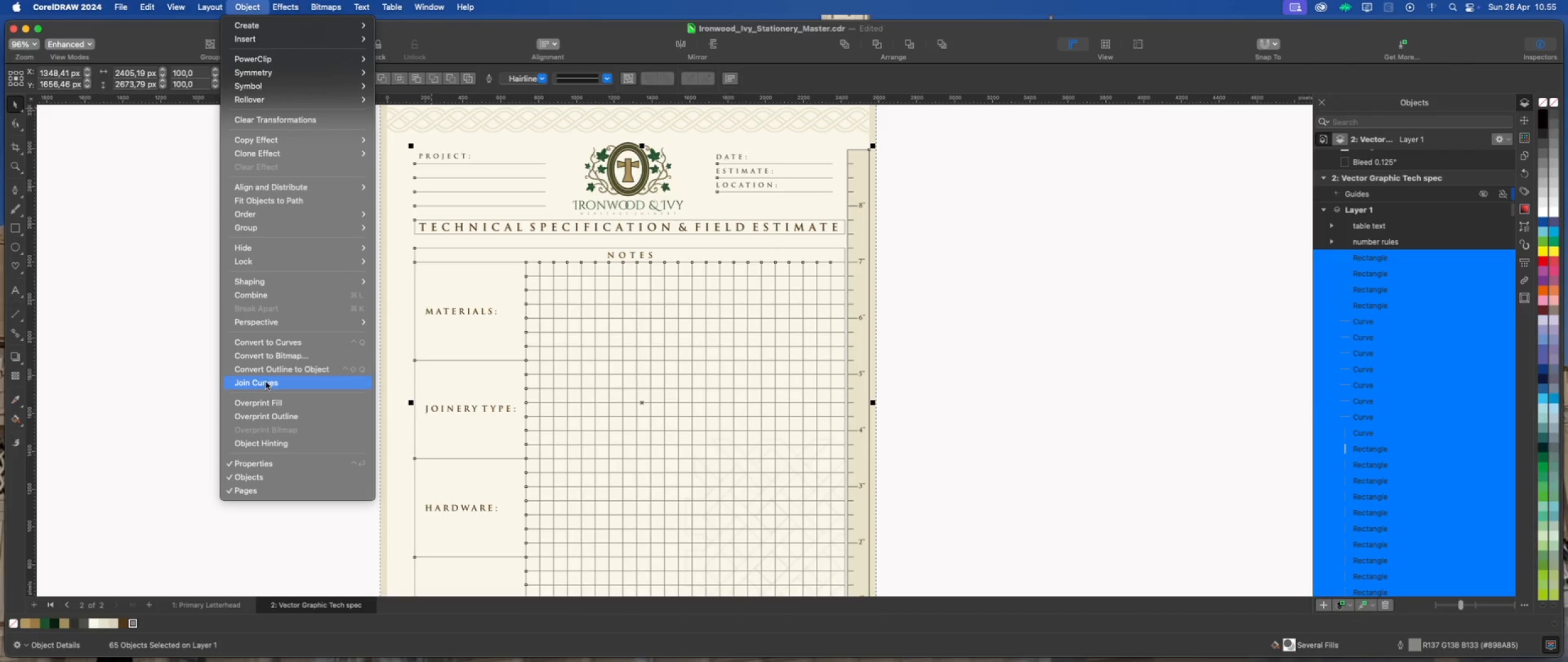 
left_click([282, 367])
 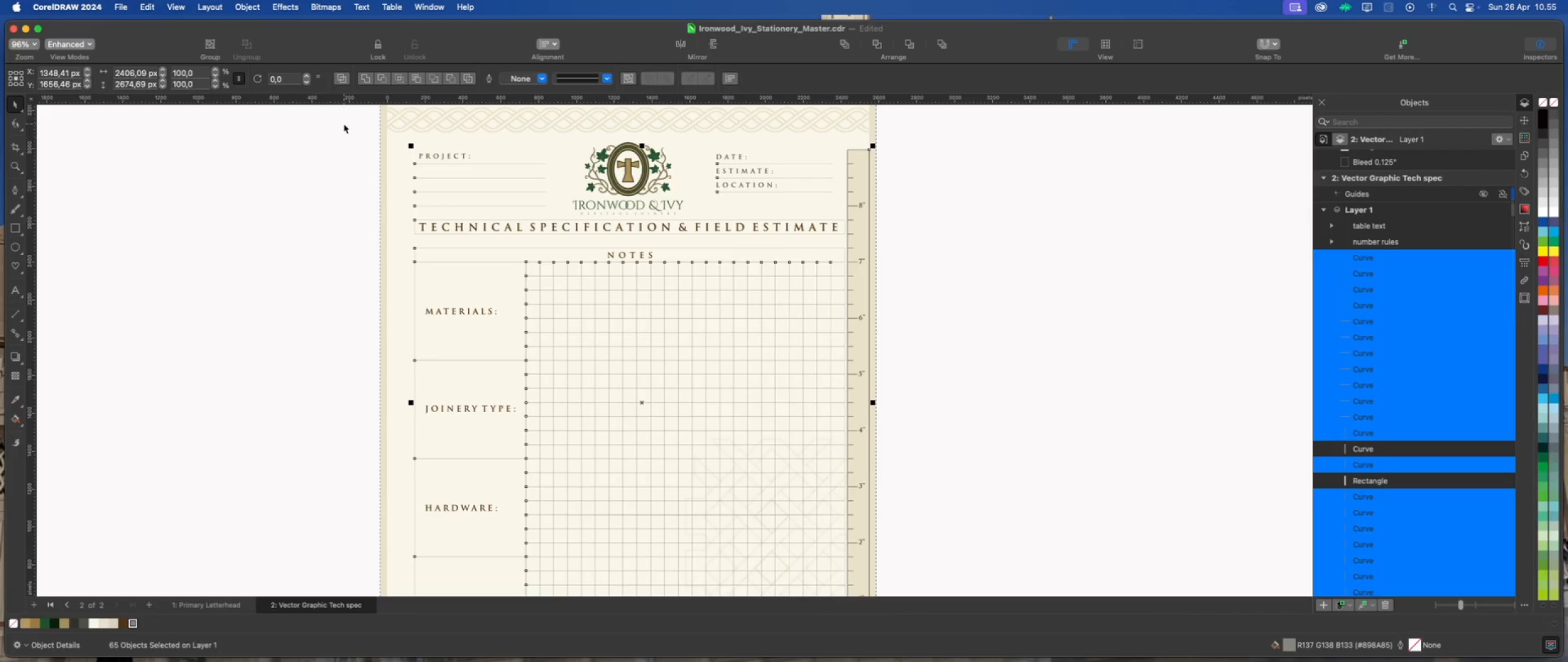 
left_click([366, 81])
 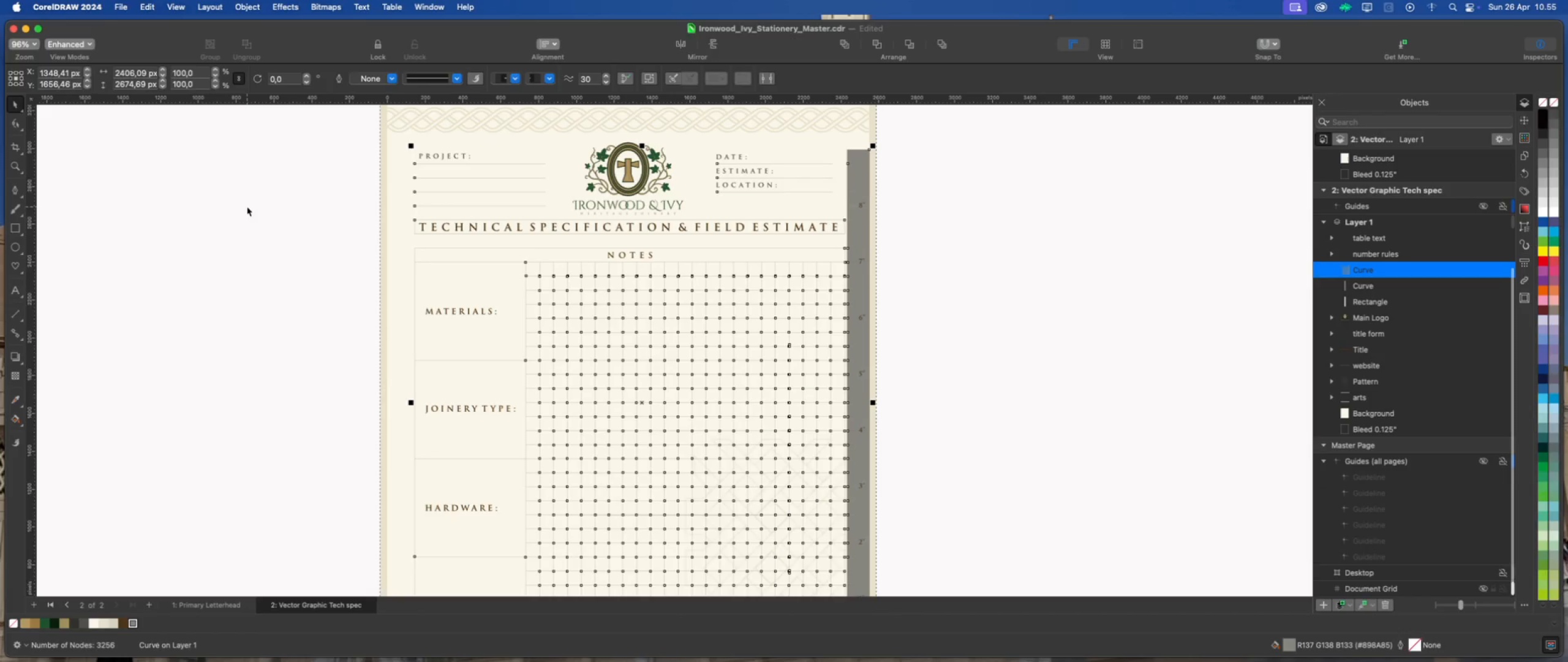 
scroll: coordinate [247, 207], scroll_direction: down, amount: 2.0
 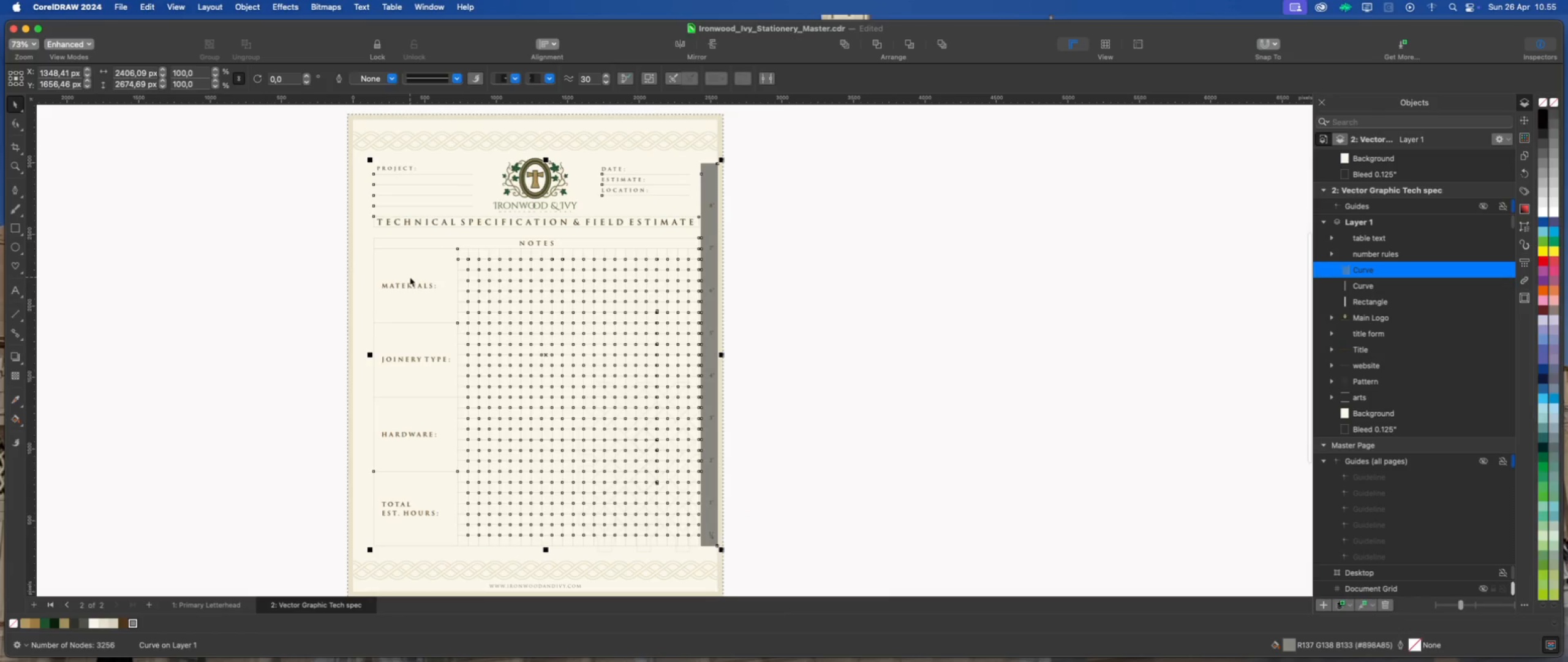 
key(Meta+Z)
 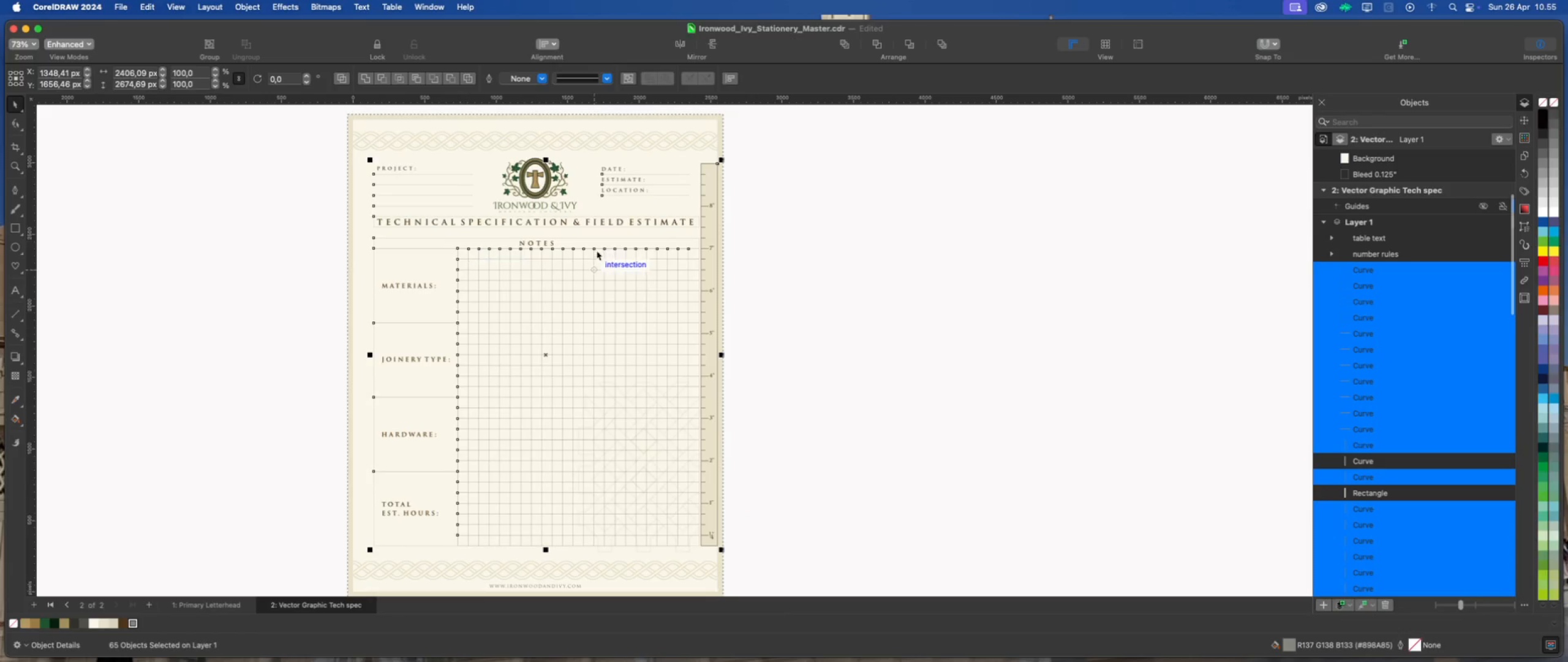 
scroll: coordinate [589, 249], scroll_direction: down, amount: 2.0
 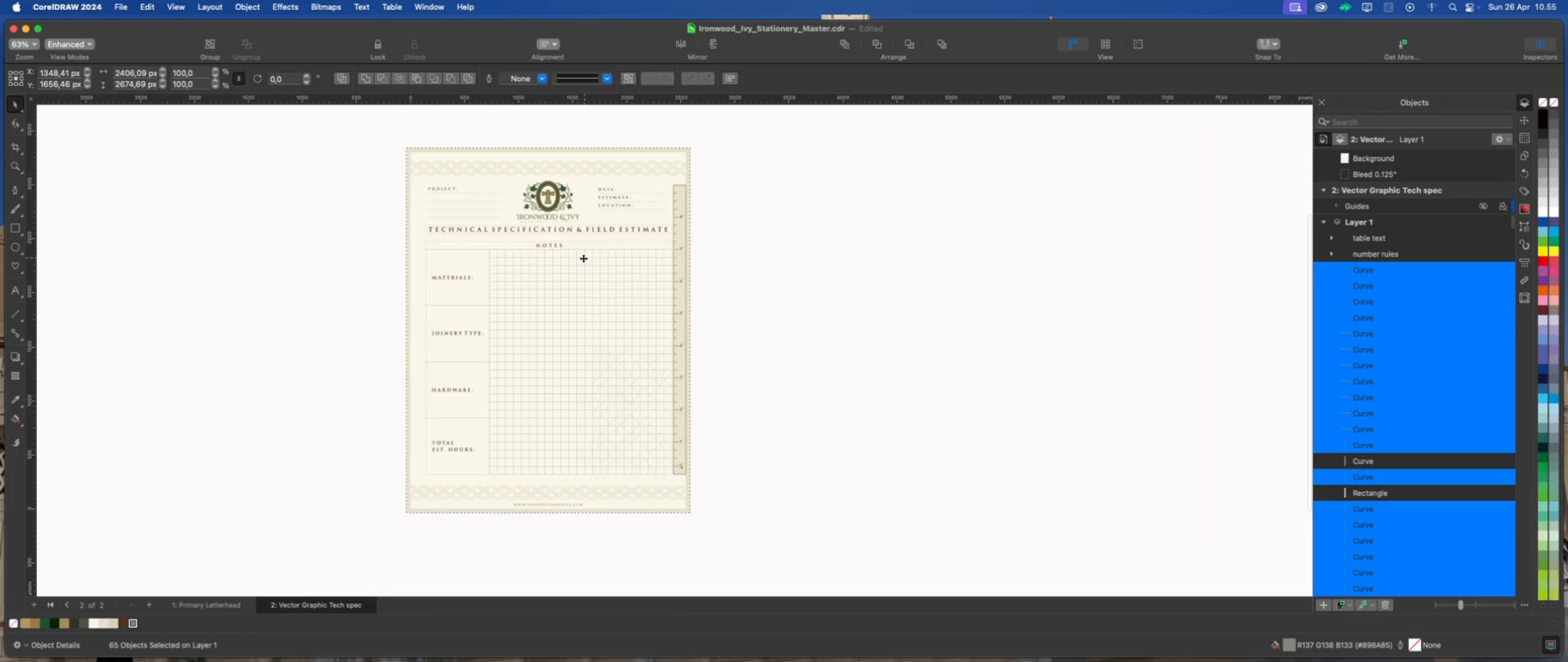 
scroll: coordinate [583, 258], scroll_direction: up, amount: 2.0
 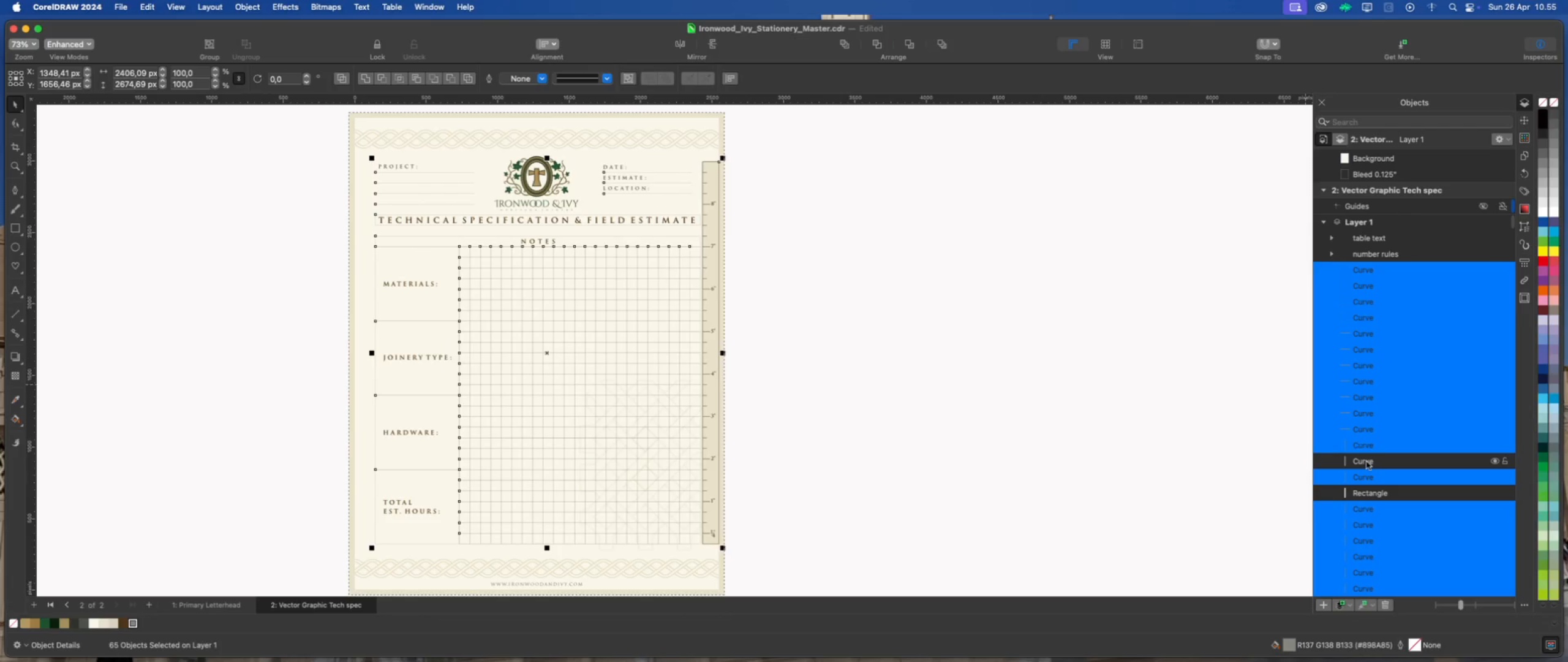 
wait(6.25)
 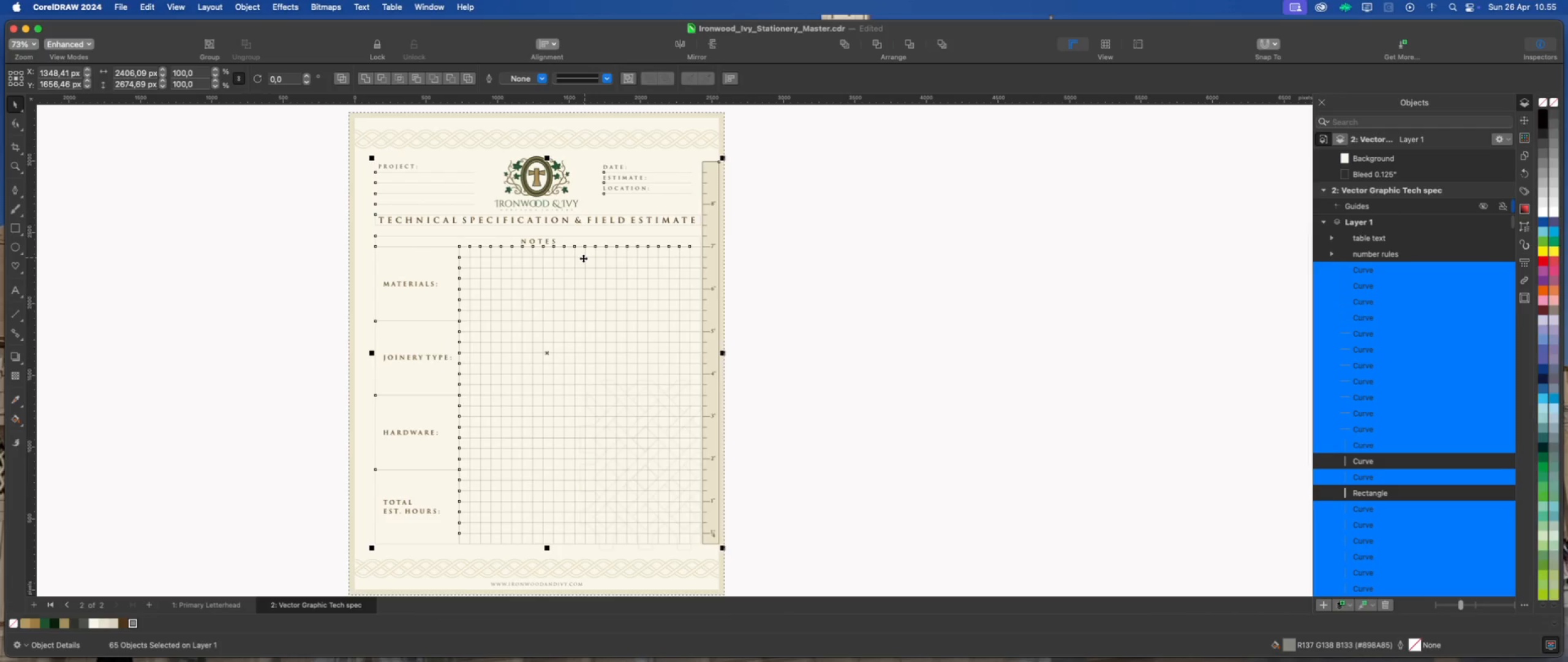 
scroll: coordinate [1370, 444], scroll_direction: down, amount: 3.0
 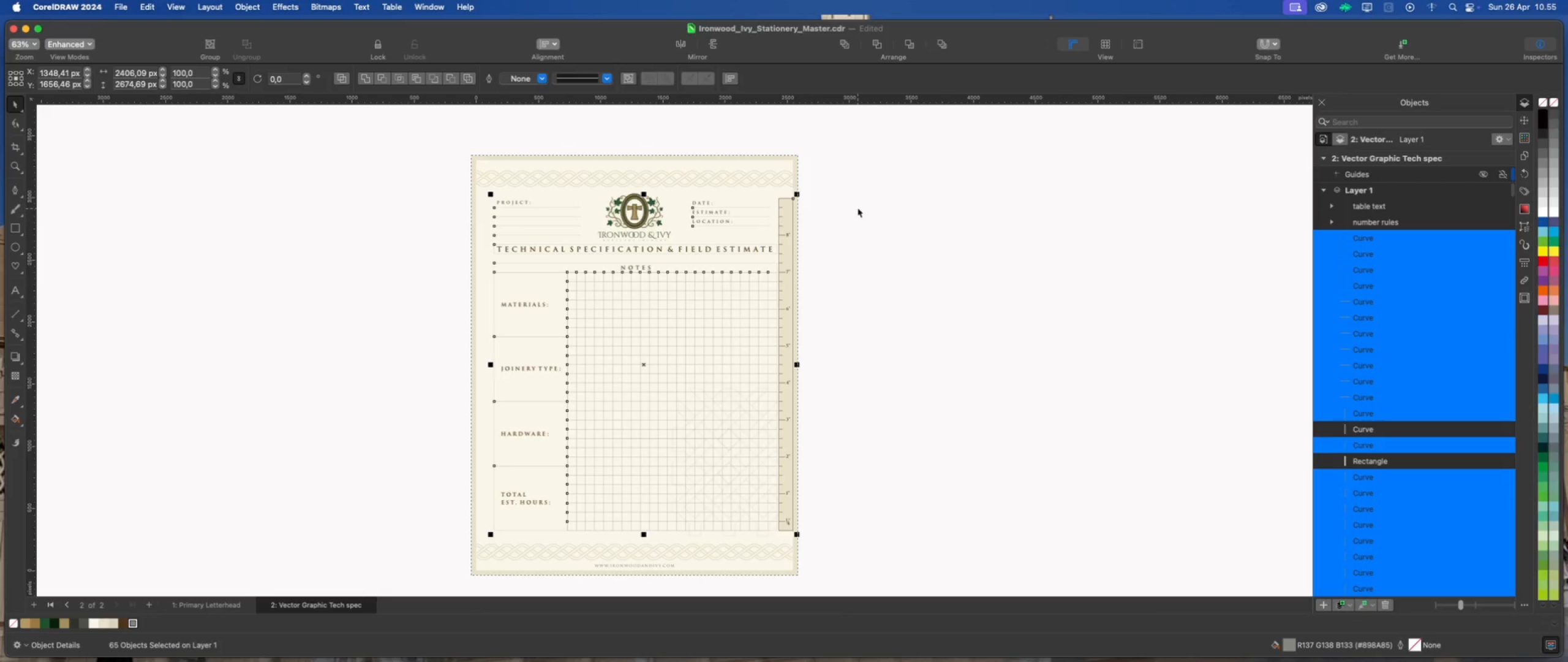 
hold_key(key=ShiftLeft, duration=3.54)
left_click_drag(start_coordinate=[865, 189], to_coordinate=[777, 533])
 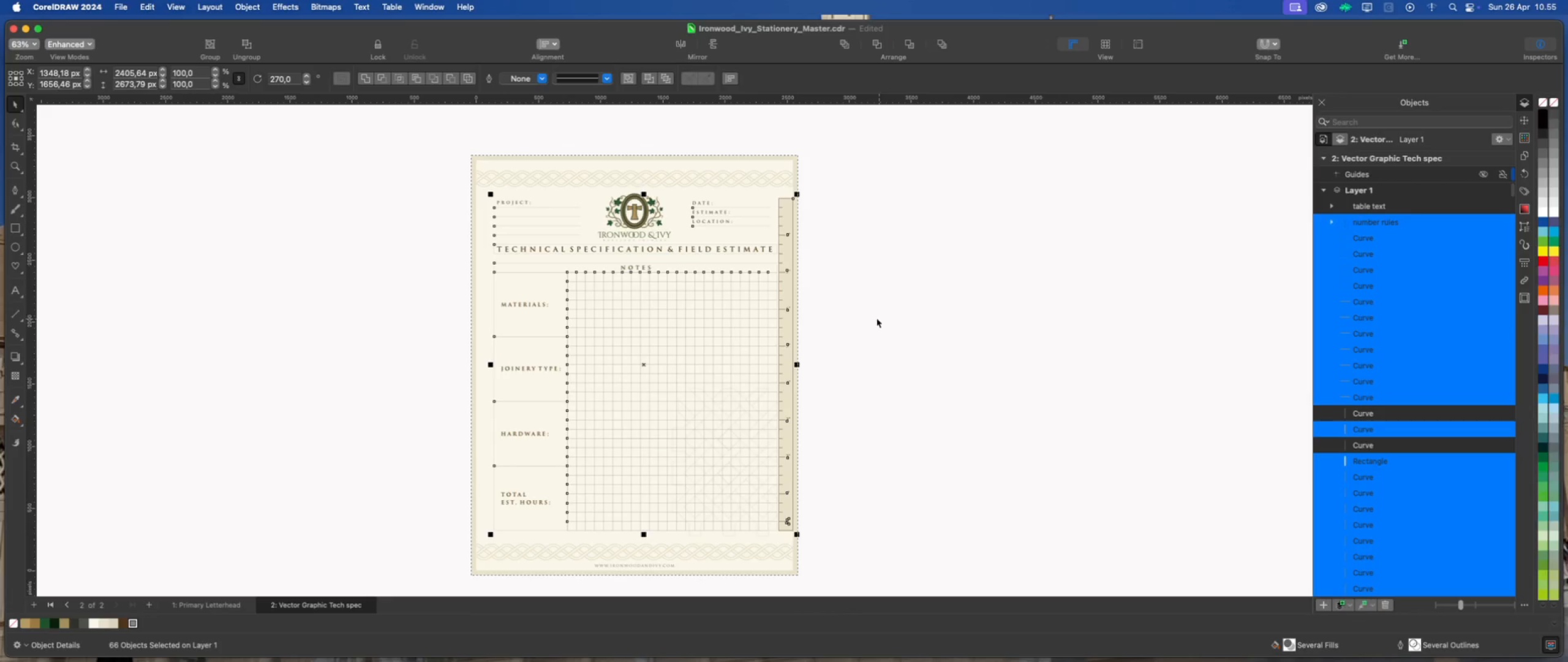 
hold_key(key=ShiftLeft, duration=3.67)
left_click_drag(start_coordinate=[843, 191], to_coordinate=[776, 533])
 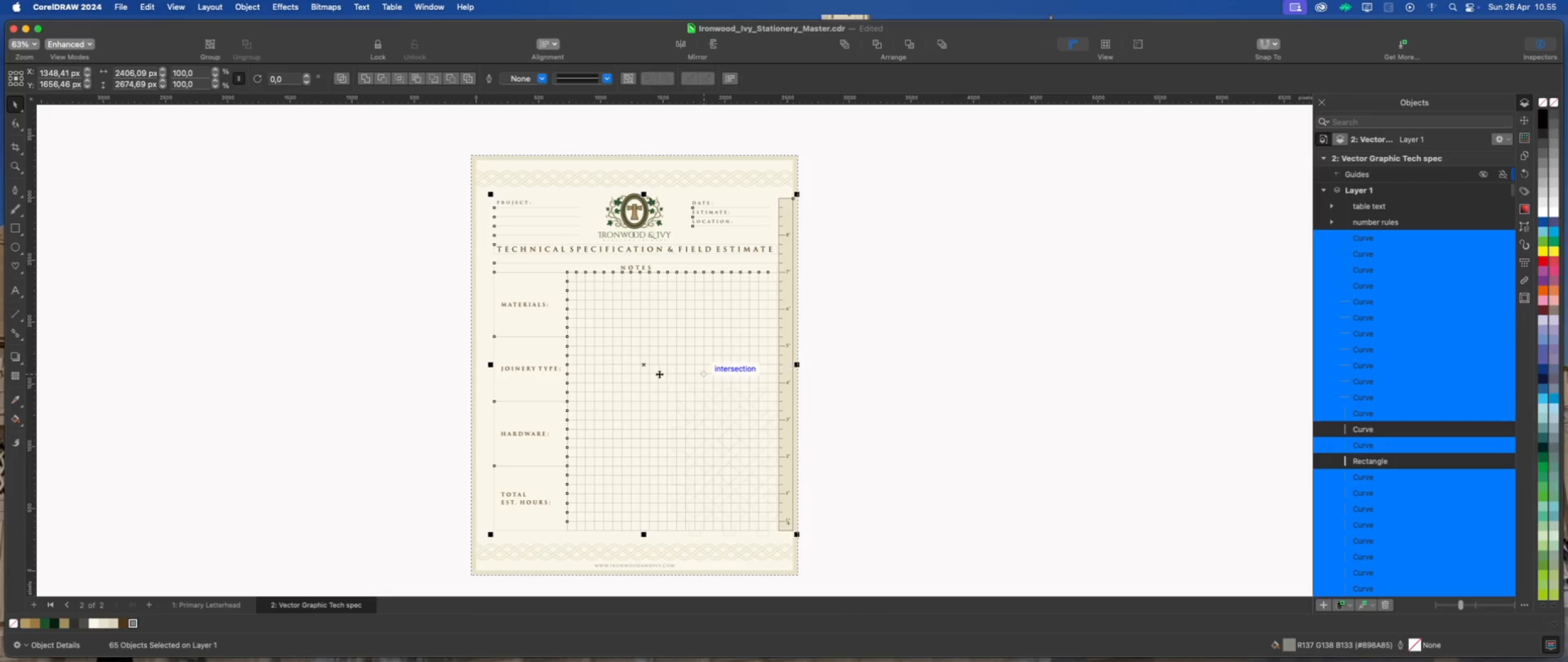 
left_click_drag(start_coordinate=[642, 363], to_coordinate=[326, 314])
 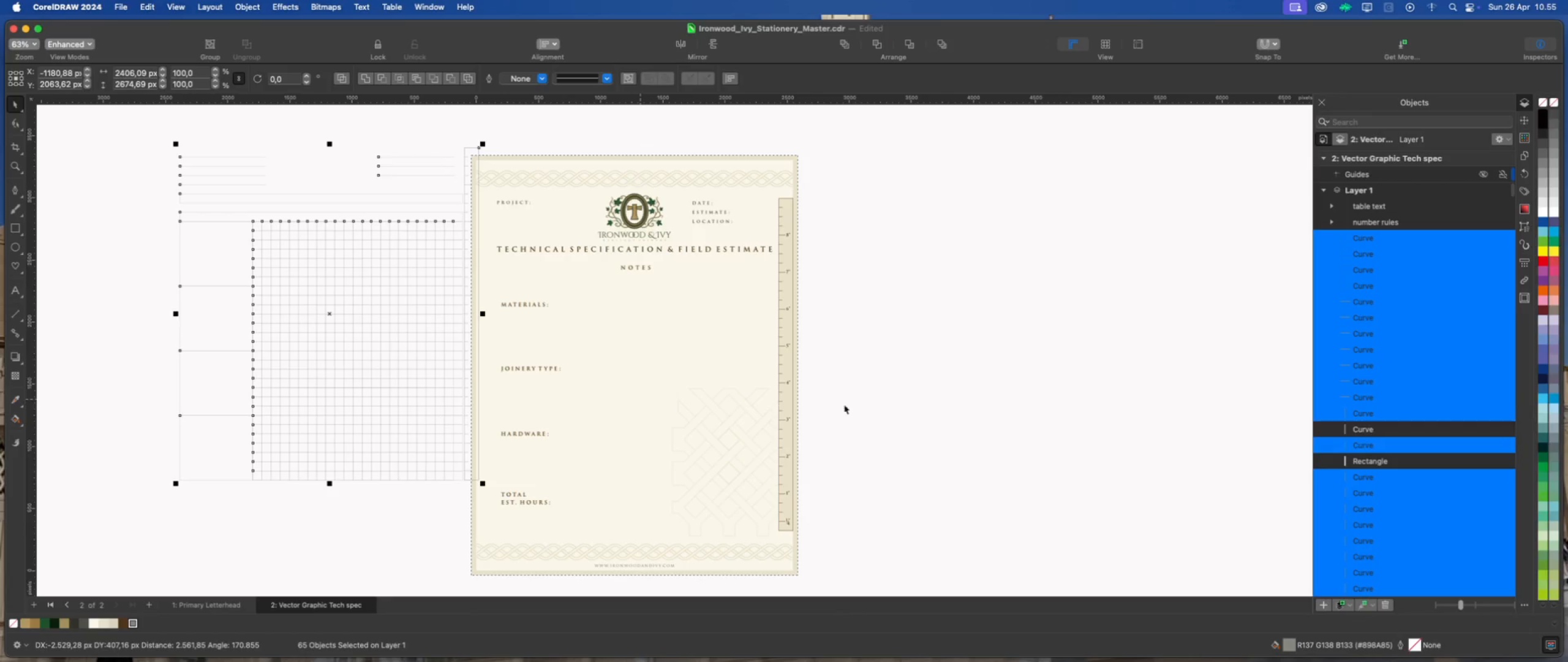 
wait(11.18)
 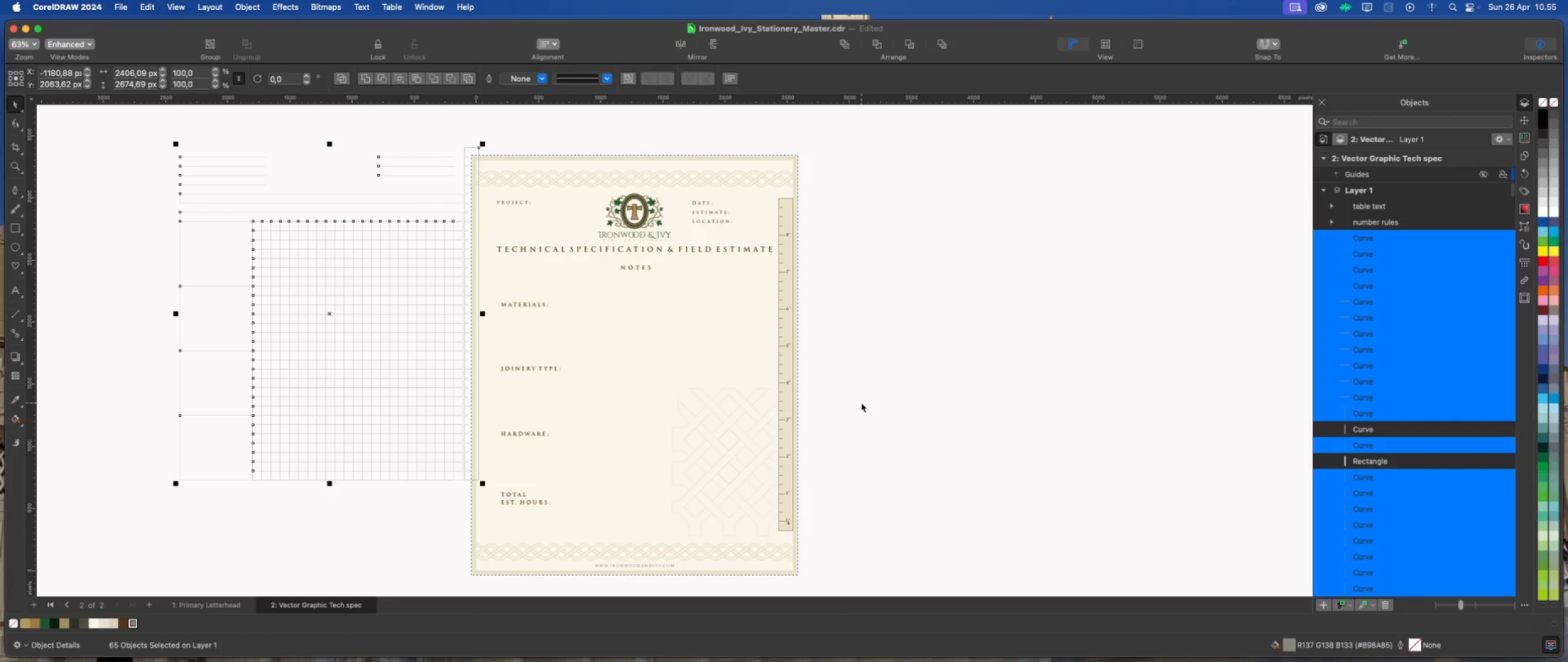 
key(Meta+Z)
 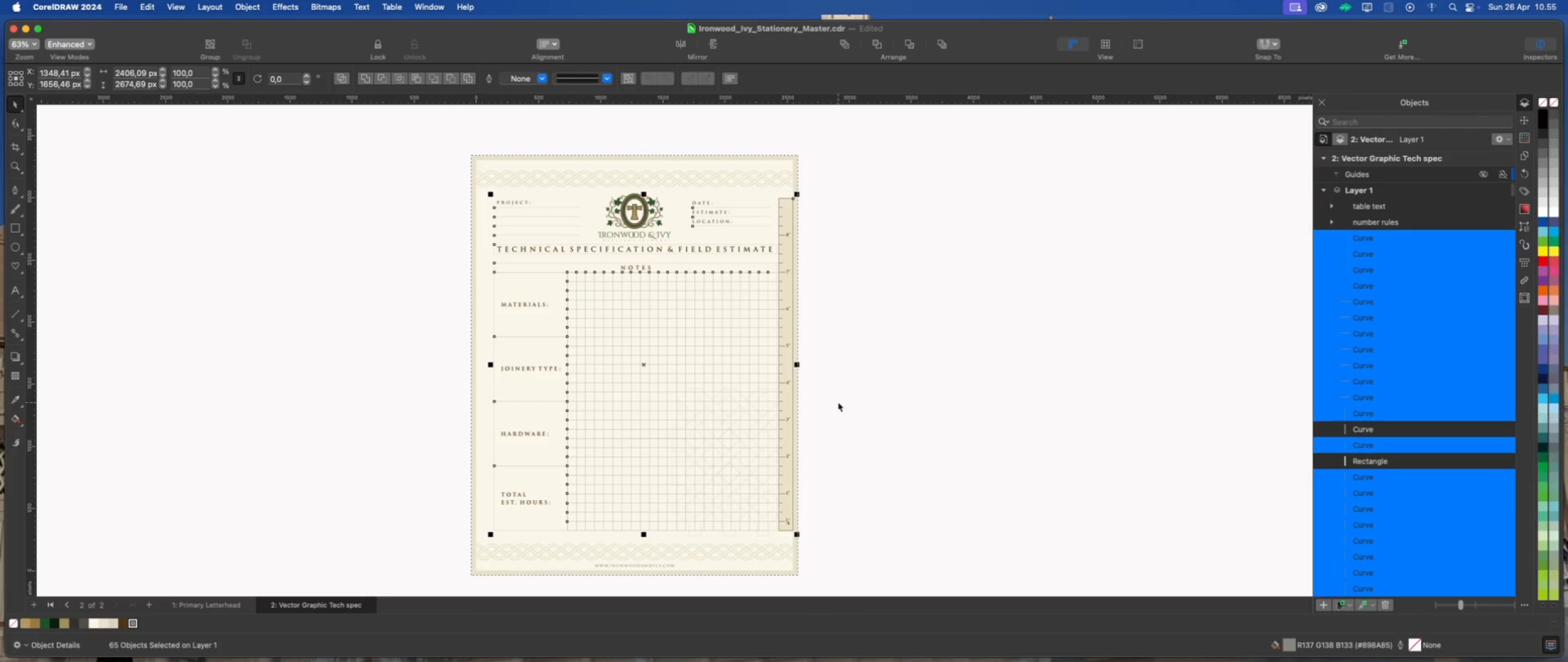 
scroll: coordinate [550, 276], scroll_direction: up, amount: 8.0
 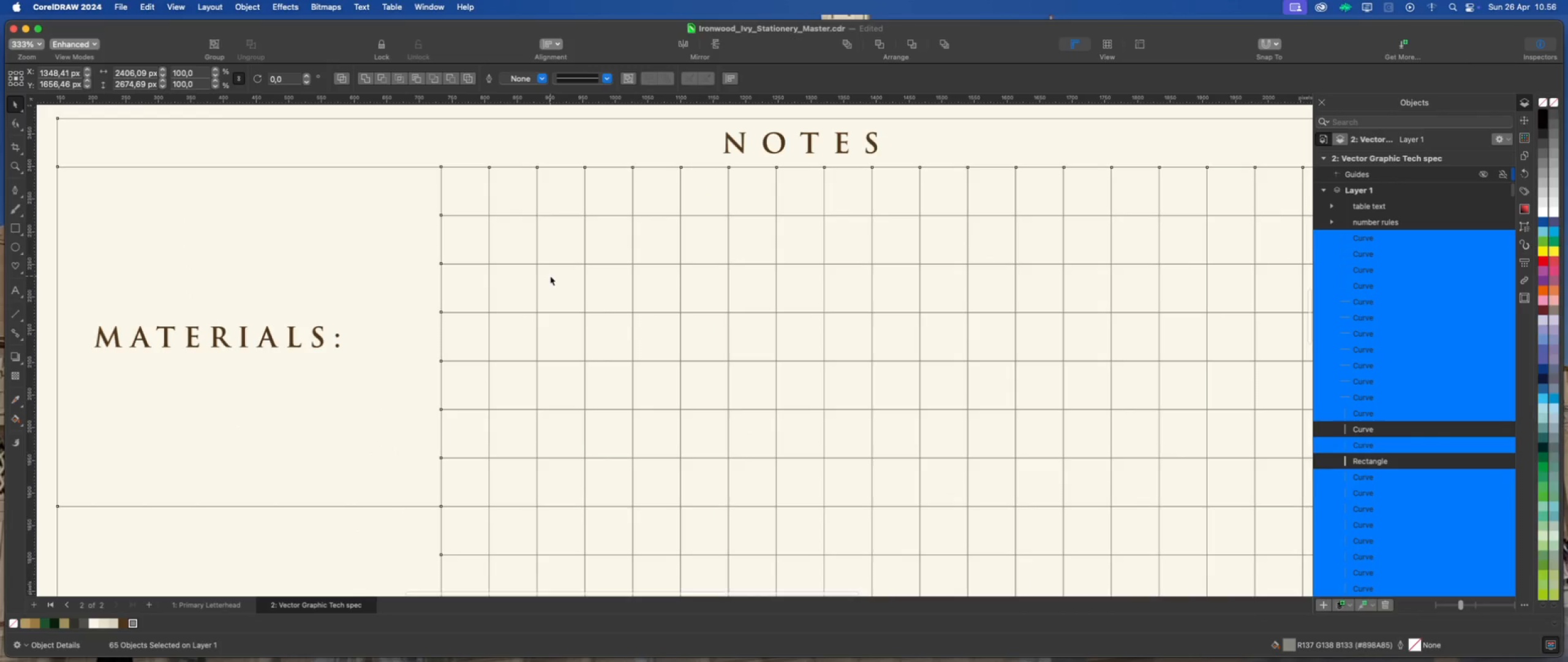 
scroll: coordinate [550, 275], scroll_direction: down, amount: 11.0
 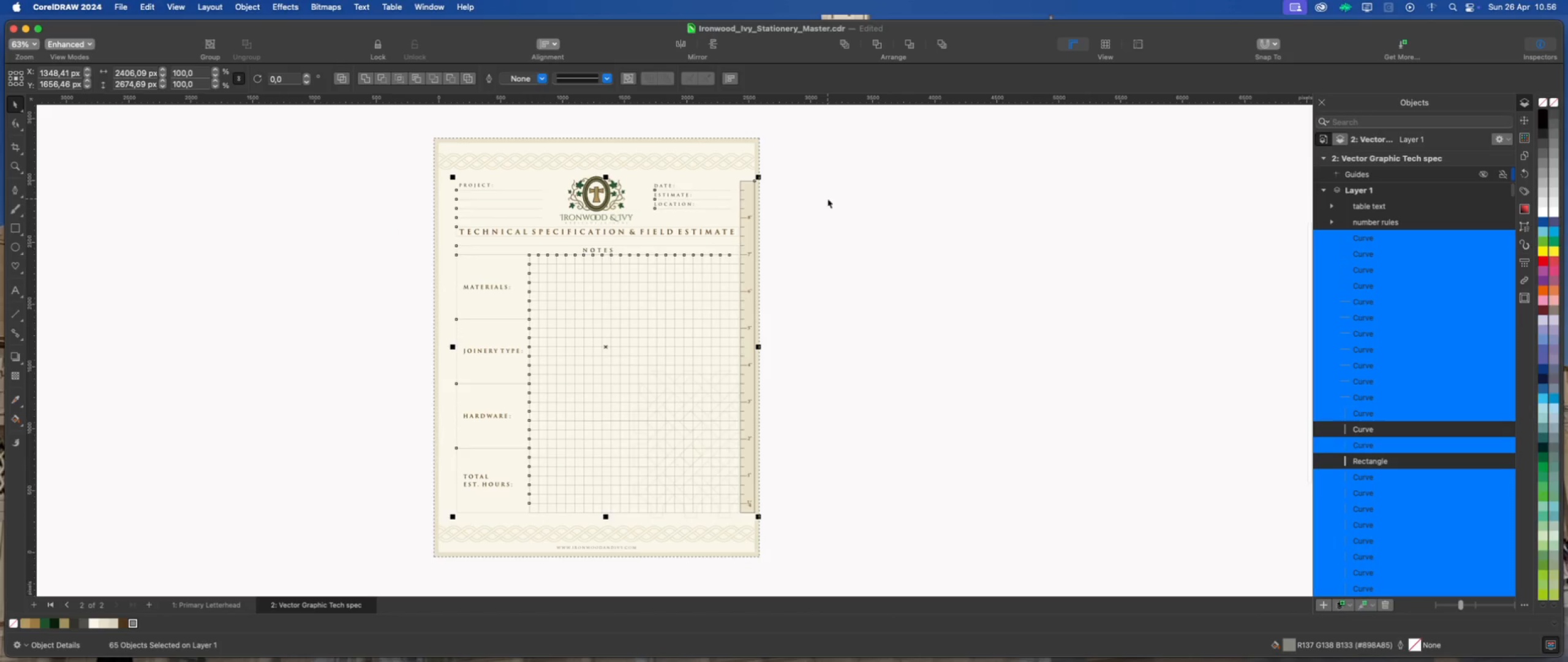 
hold_key(key=ShiftLeft, duration=3.05)
left_click_drag(start_coordinate=[843, 167], to_coordinate=[736, 531])
 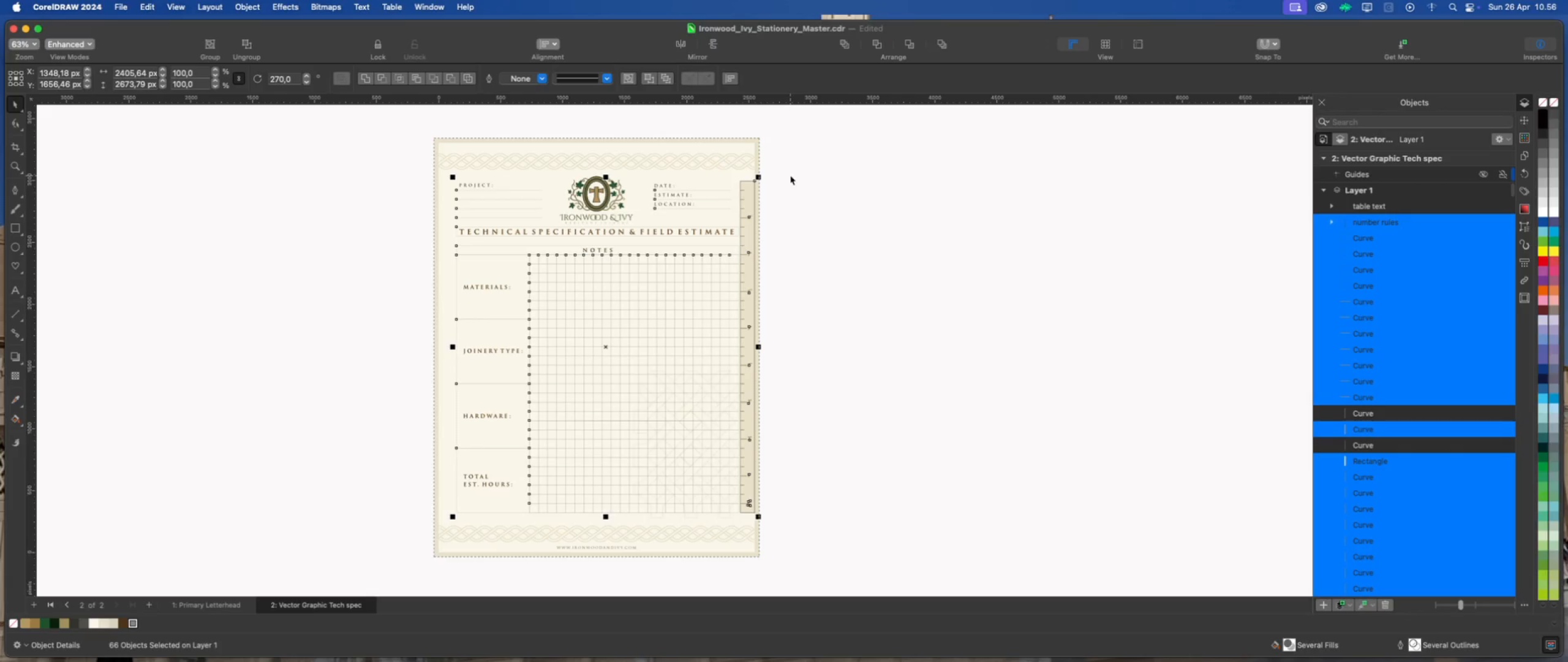 
hold_key(key=ShiftLeft, duration=2.78)
left_click_drag(start_coordinate=[794, 175], to_coordinate=[736, 516])
 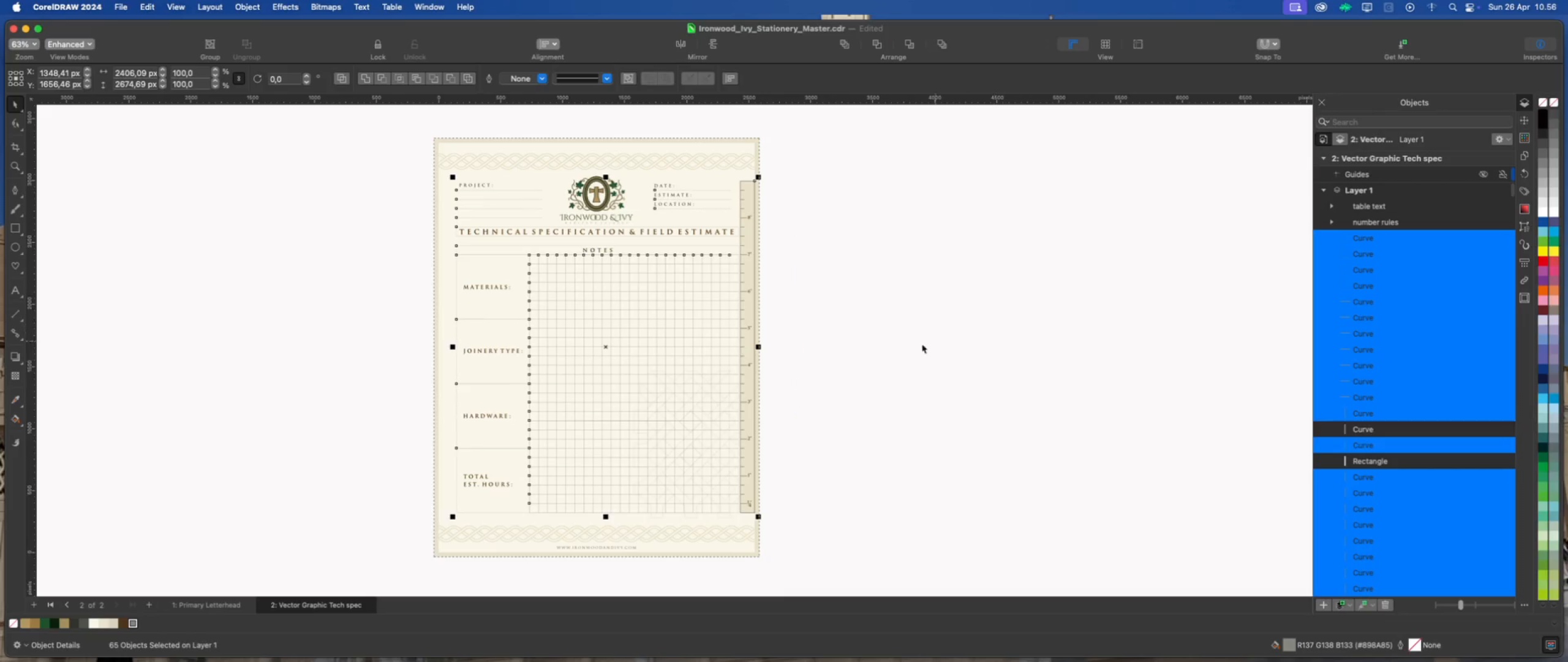 
left_click_drag(start_coordinate=[606, 347], to_coordinate=[995, 337])
 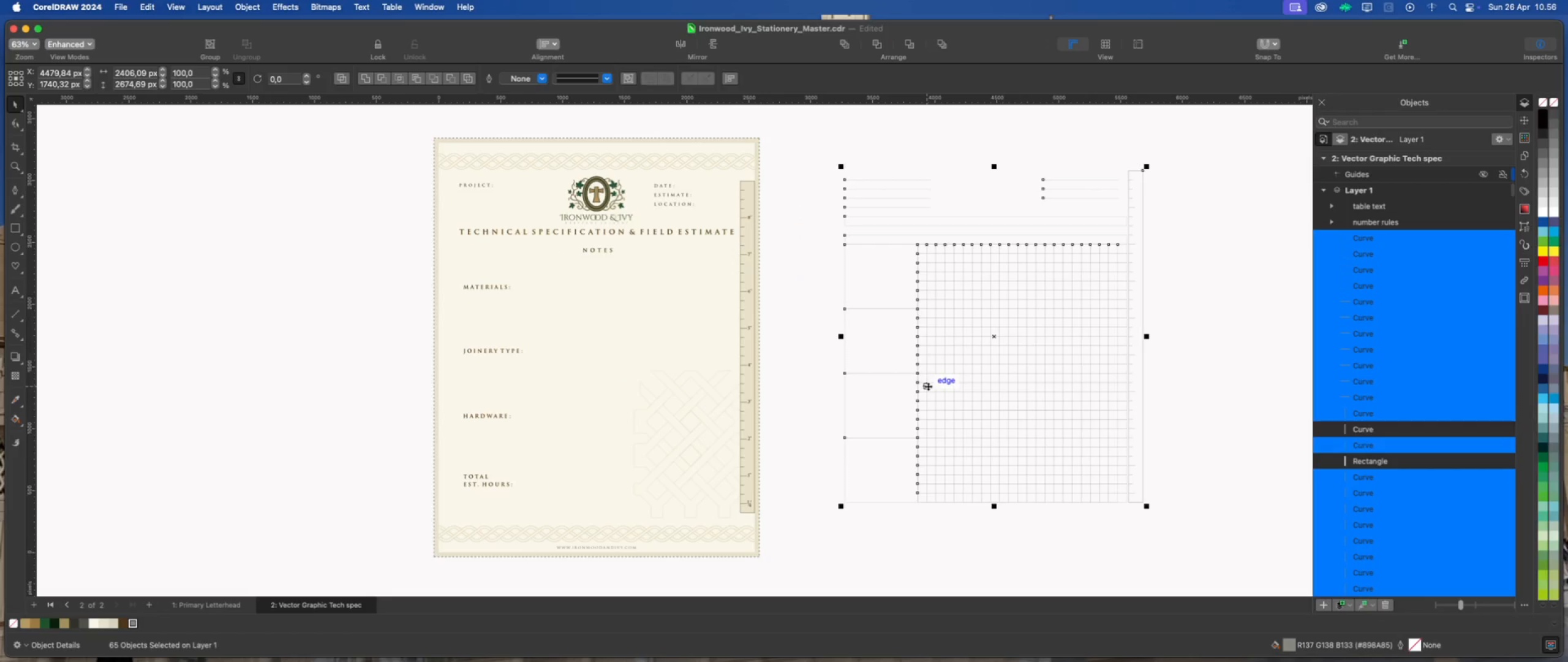 
key(Meta+Z)
 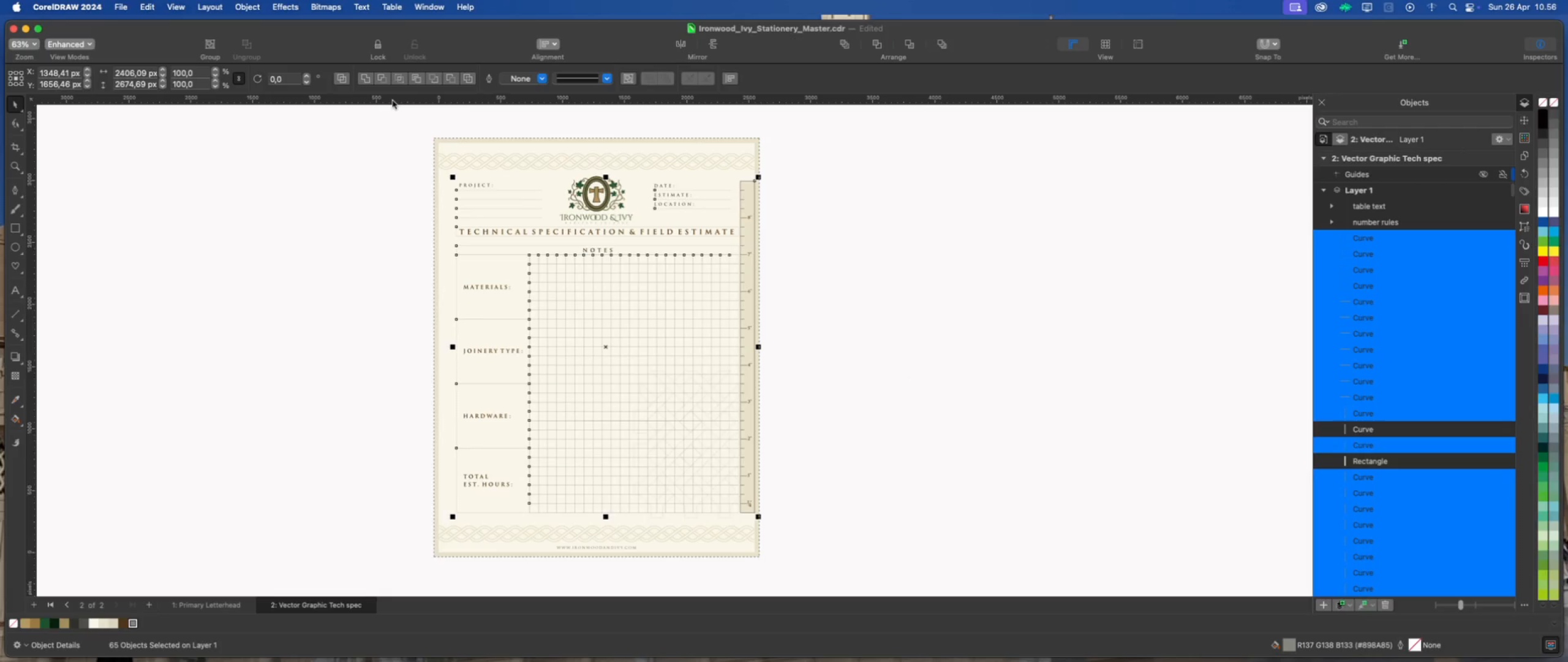 
left_click([367, 79])
 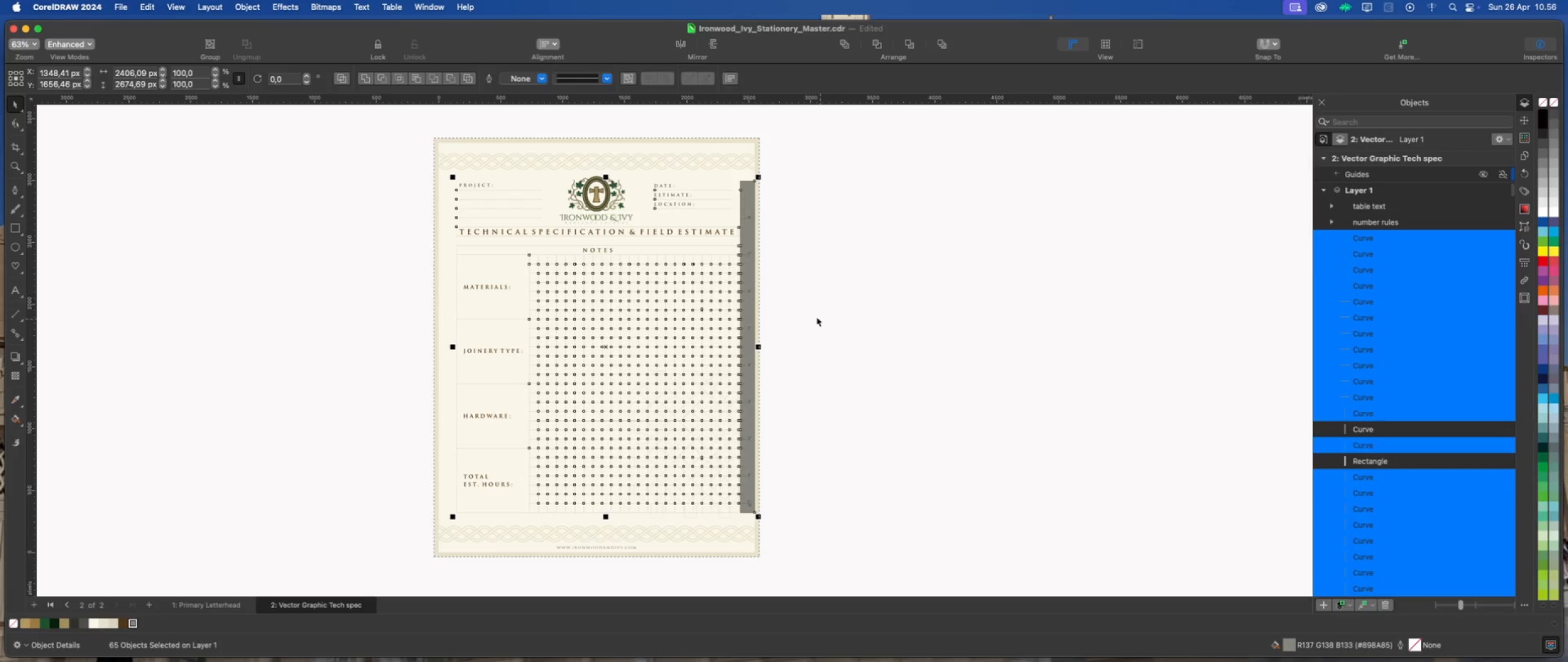 
scroll: coordinate [793, 314], scroll_direction: down, amount: 1.0
 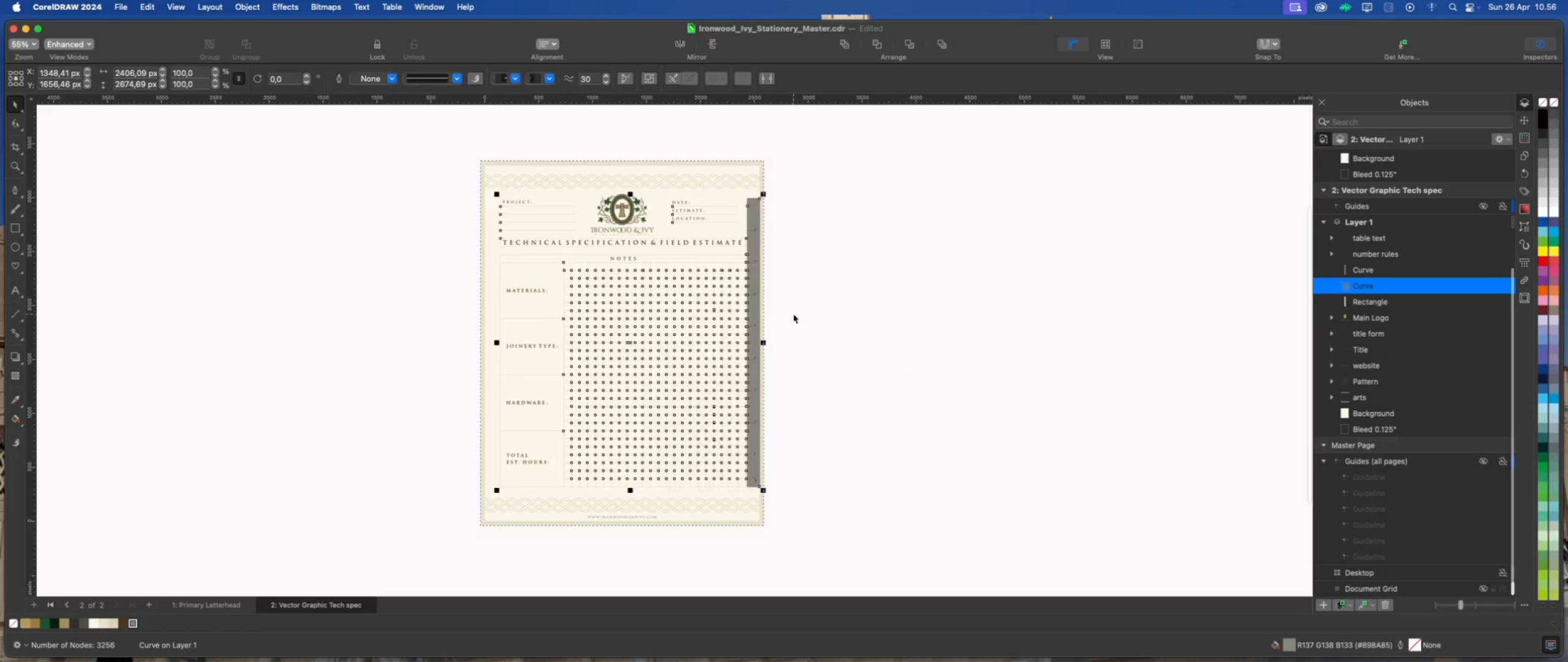 
scroll: coordinate [791, 314], scroll_direction: up, amount: 3.0
 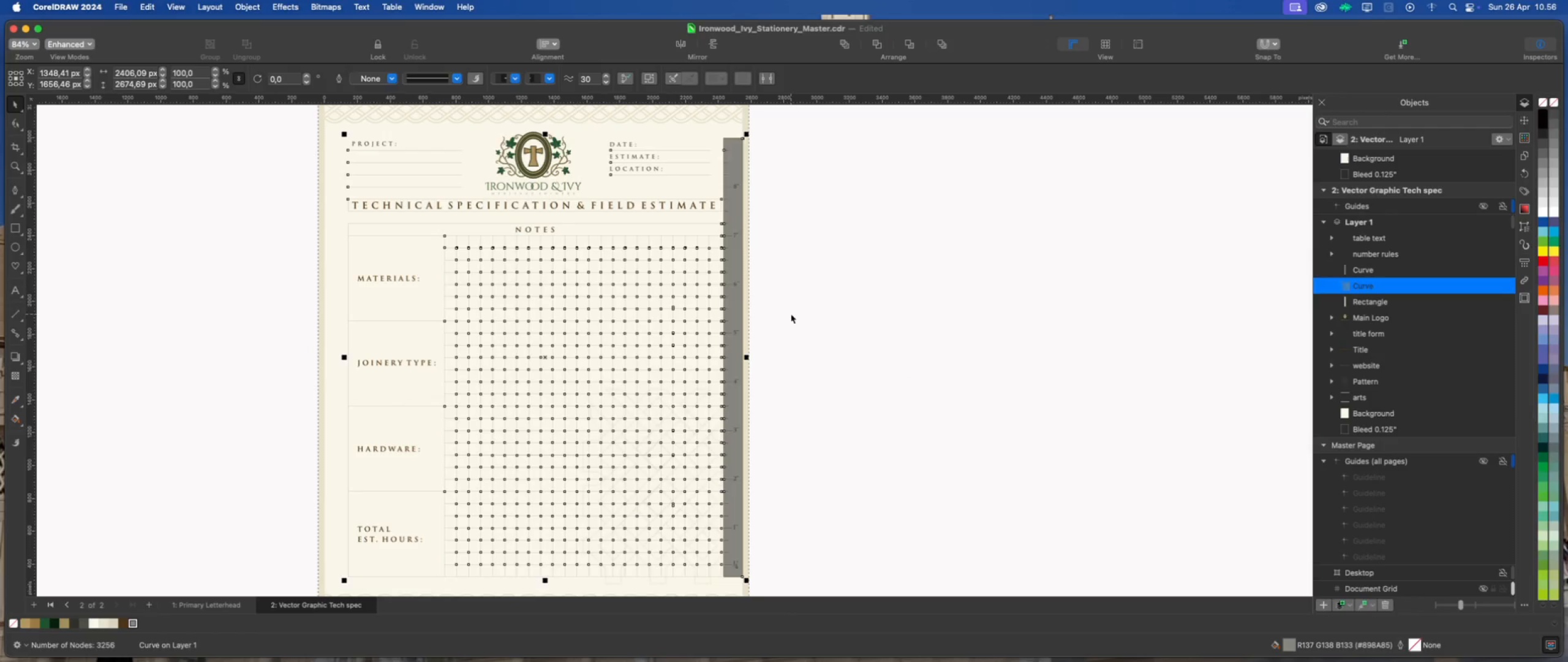 
hold_key(key=ShiftLeft, duration=1.05)
left_click([337, 262])
 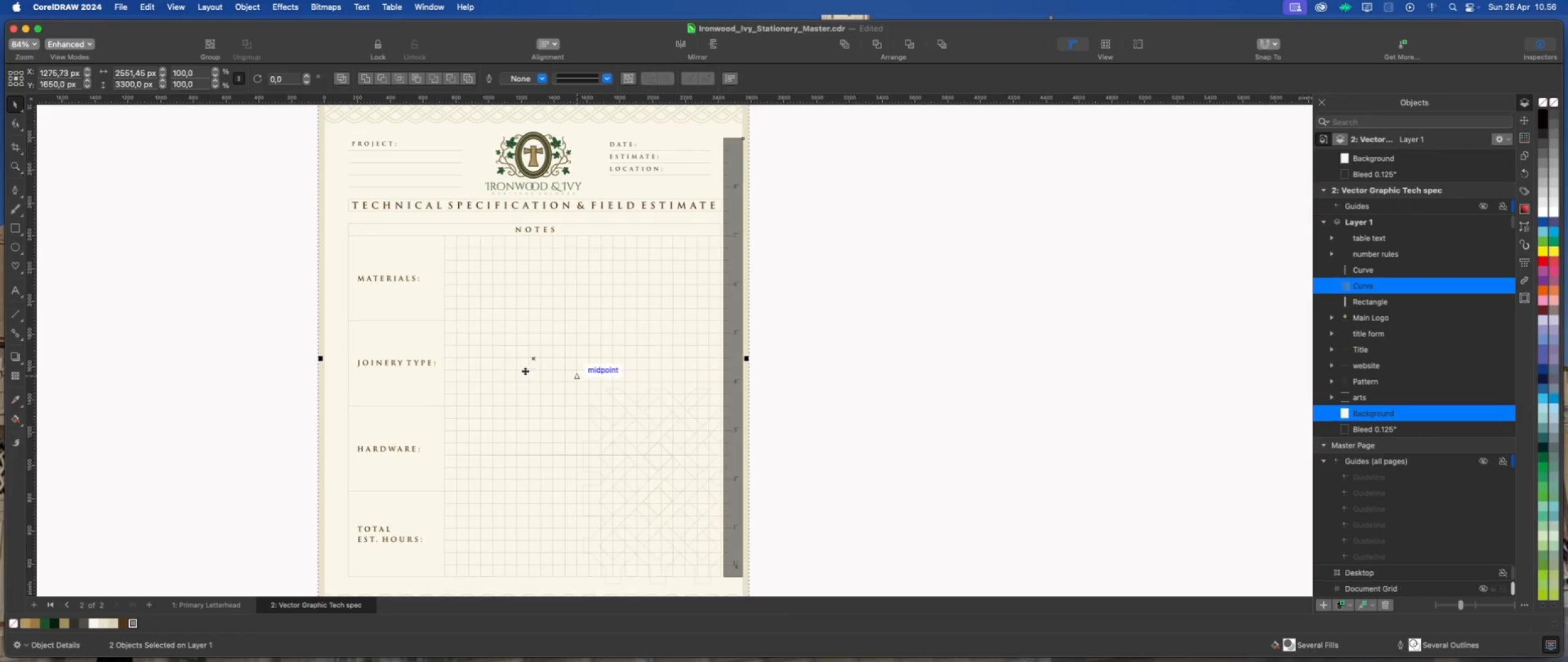 
scroll: coordinate [1407, 339], scroll_direction: down, amount: 1.0
 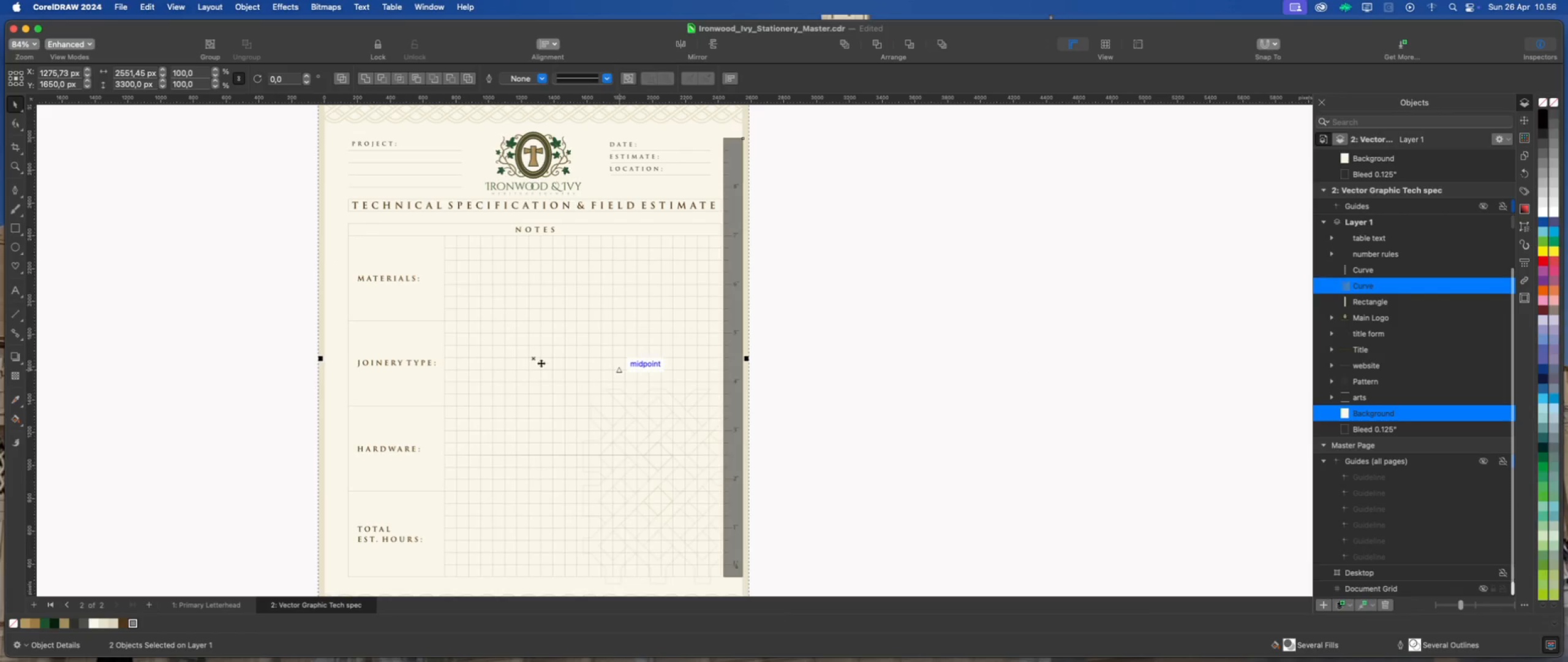 
right_click([533, 360])
 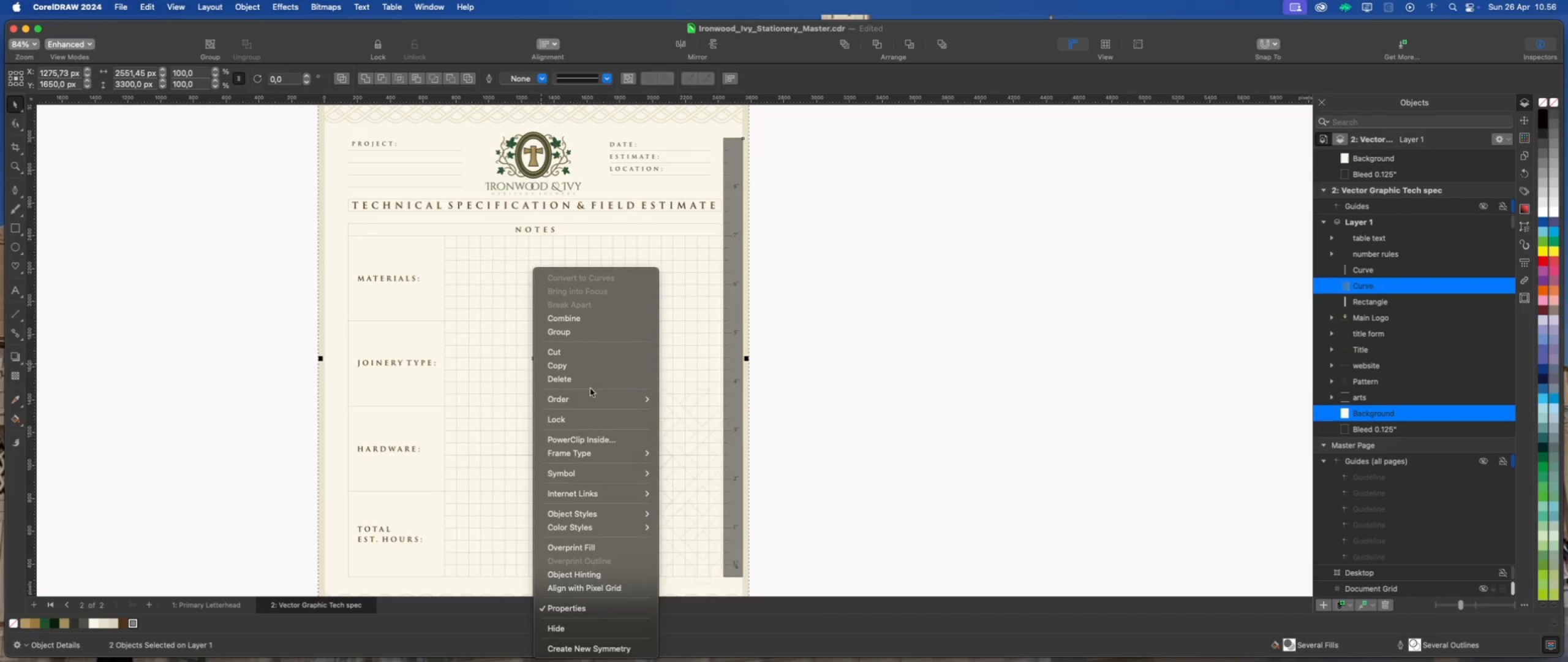 
left_click([680, 411])
 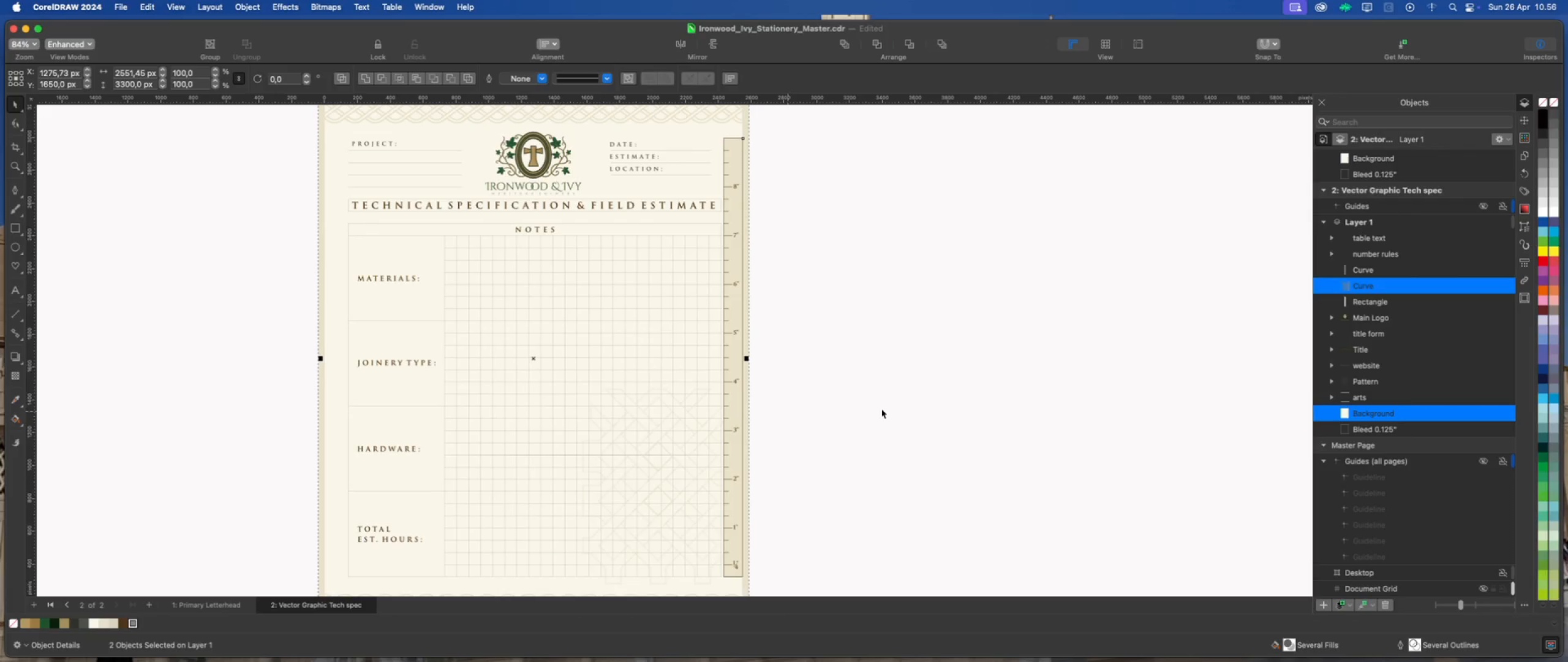 
left_click([881, 409])
 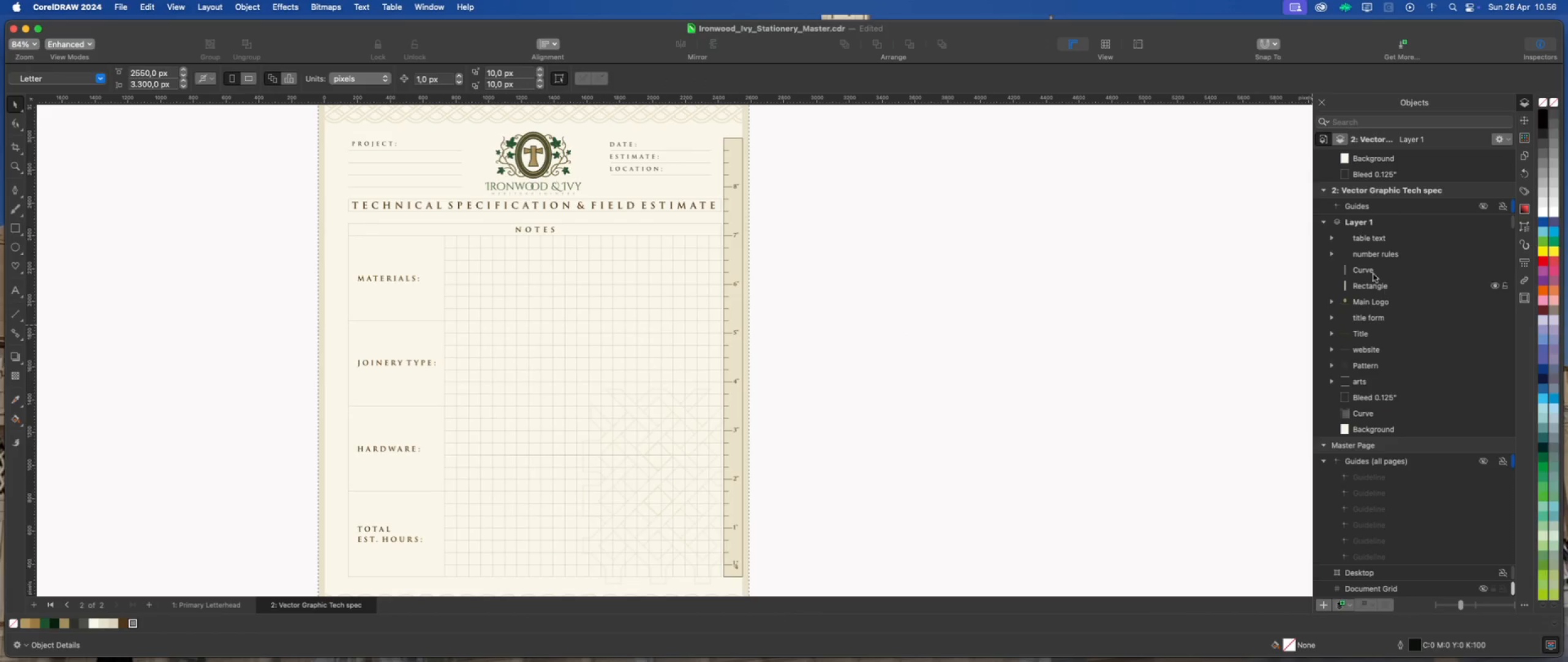 
left_click([1332, 254])
 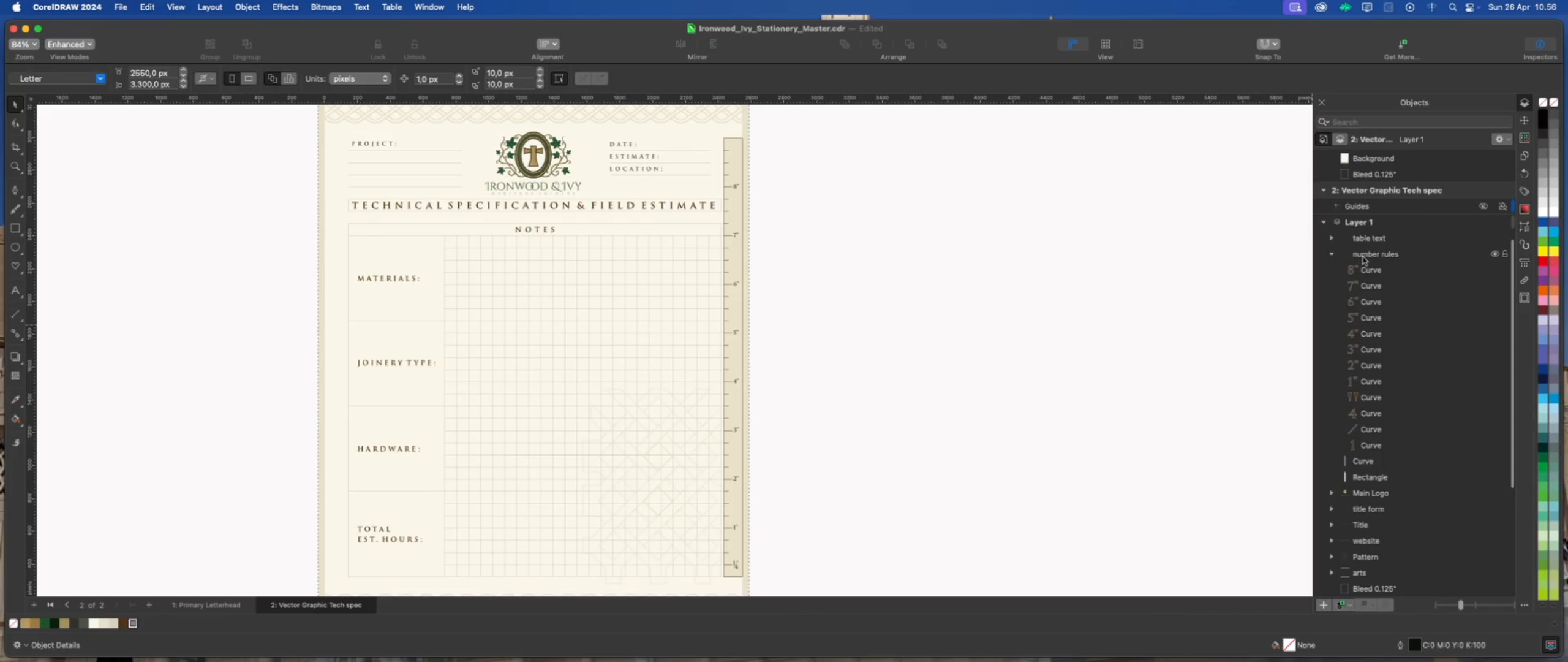 
left_click([1366, 257])
 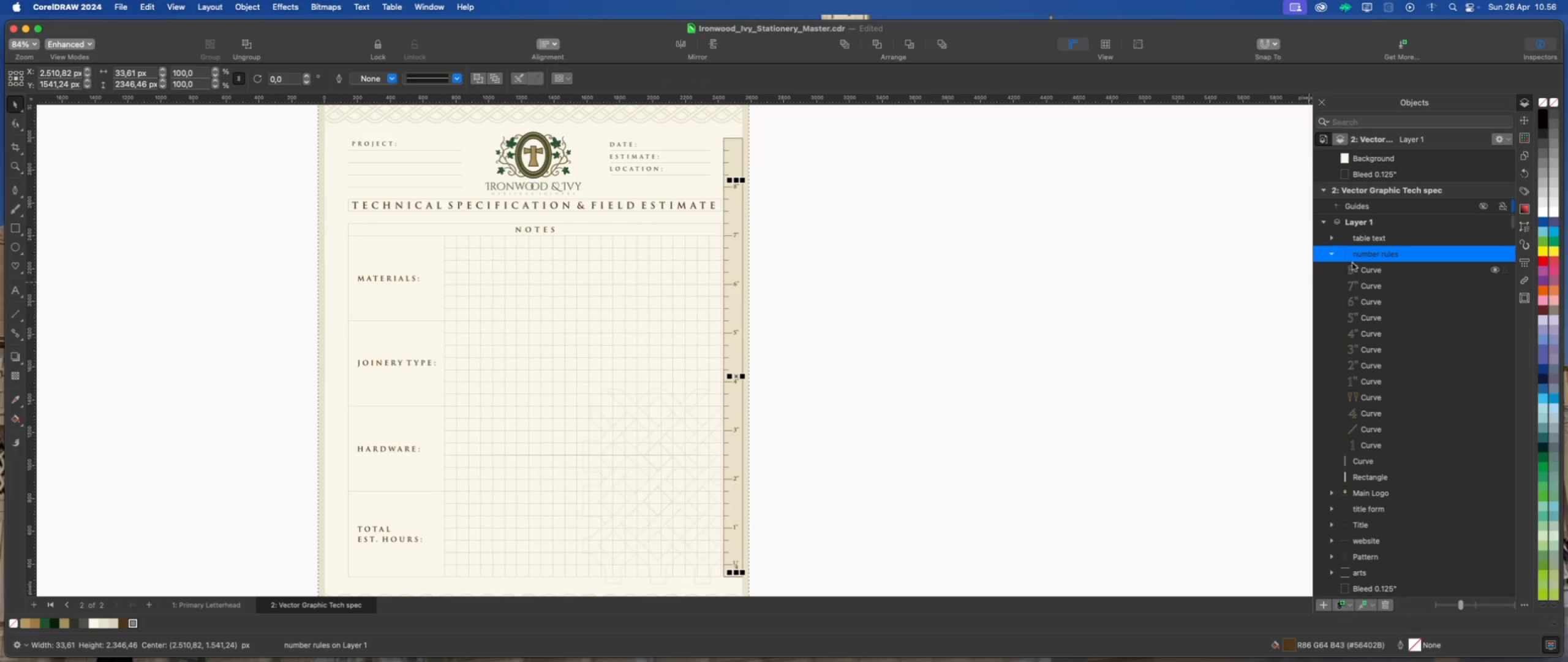 
left_click([1334, 258])
 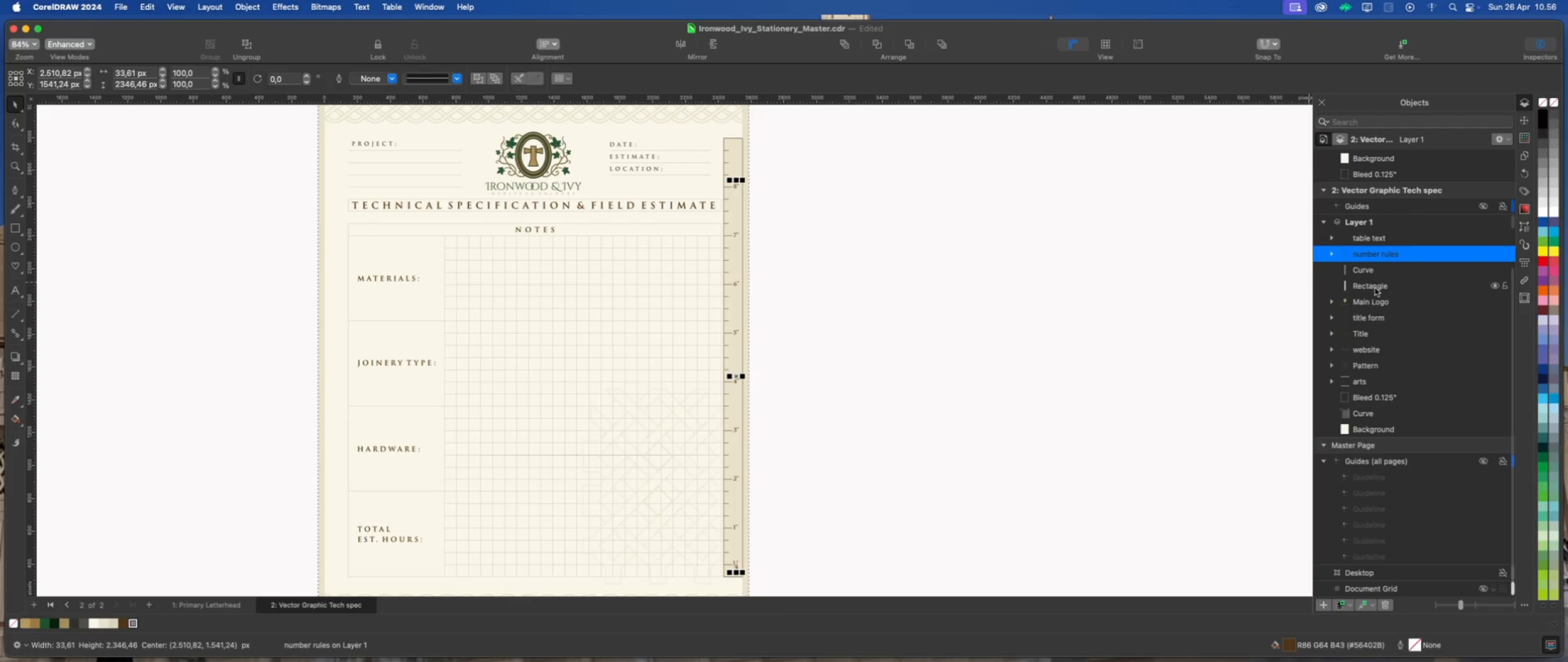 
left_click([1370, 271])
 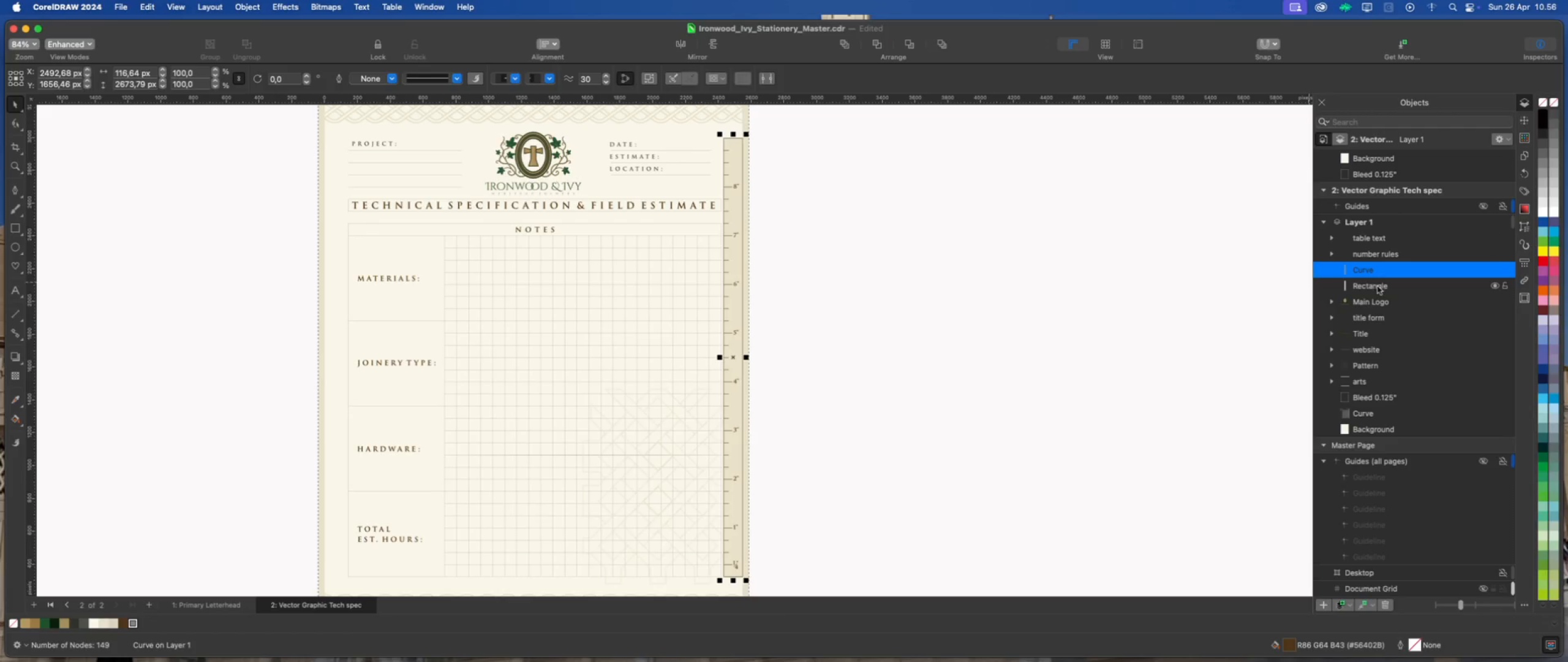 
left_click([1378, 286])
 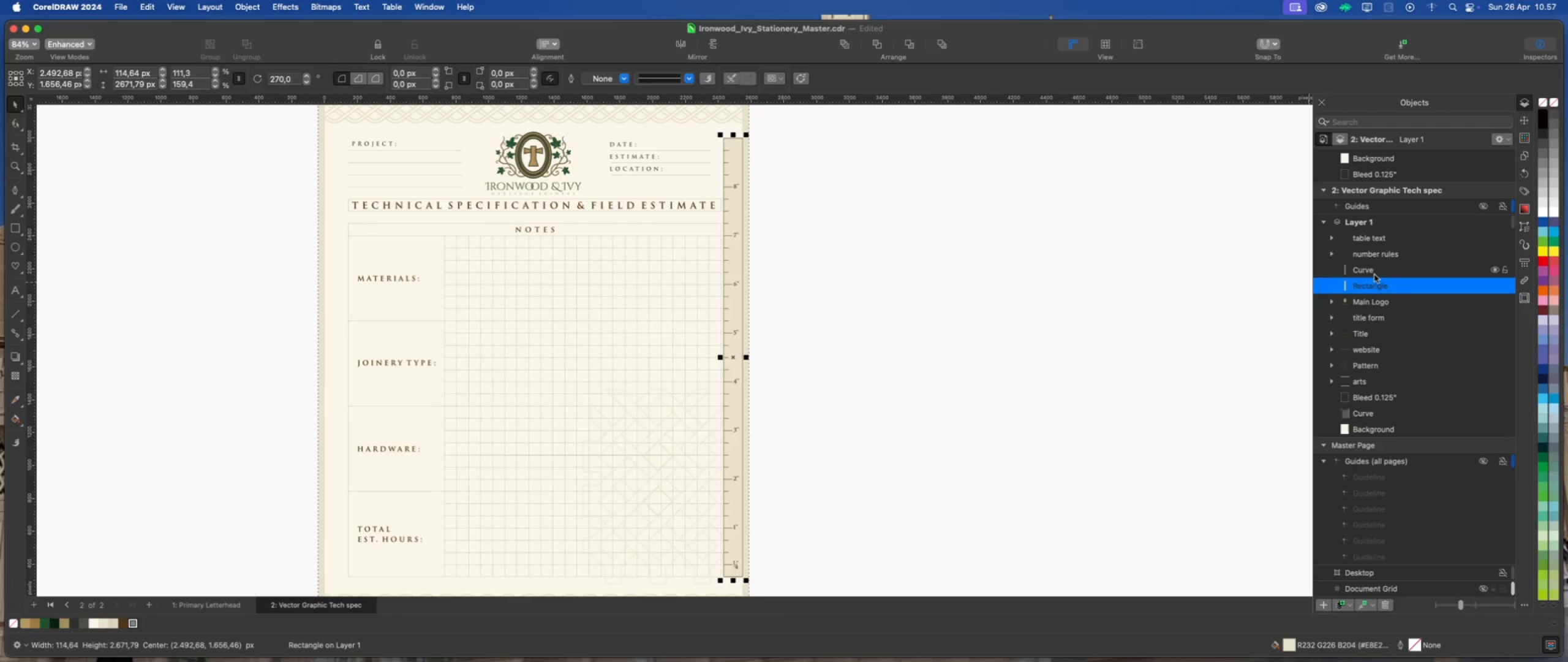 
left_click([1373, 270])
 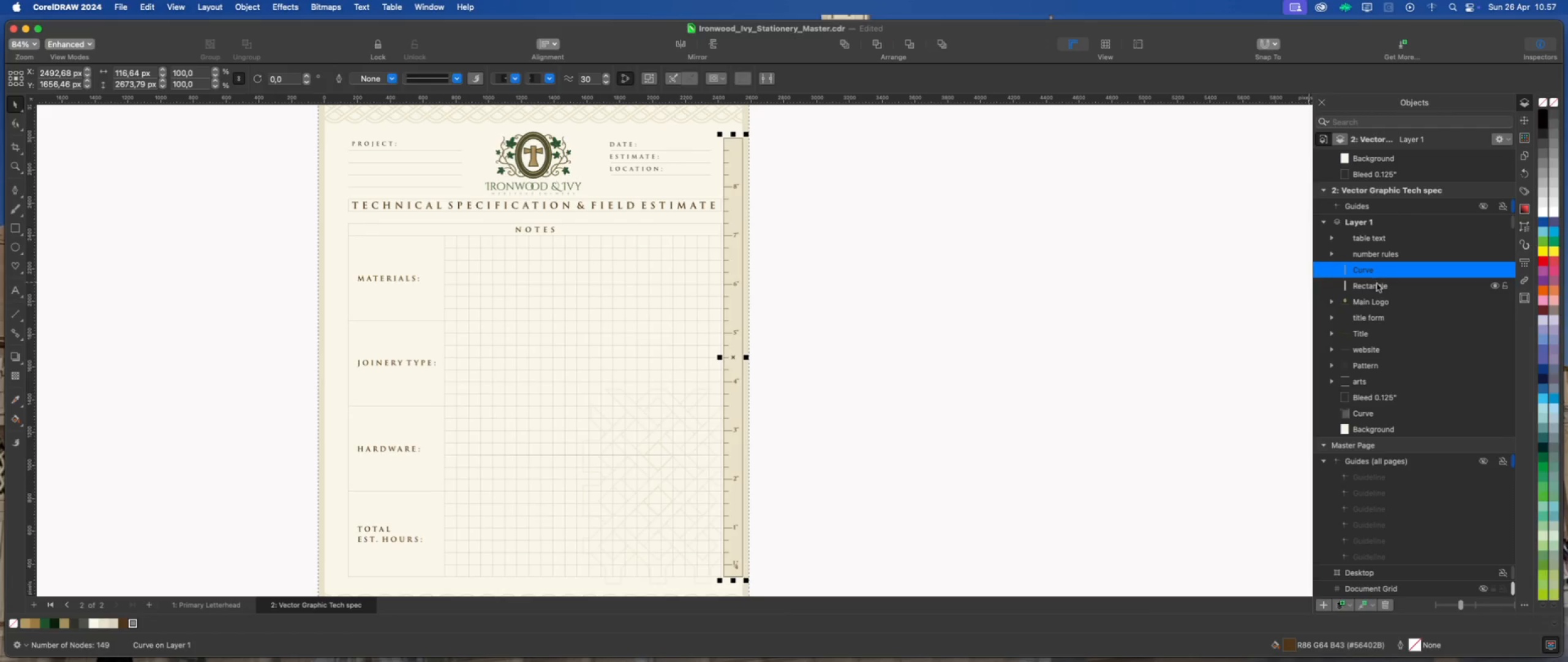 
left_click([1378, 284])
 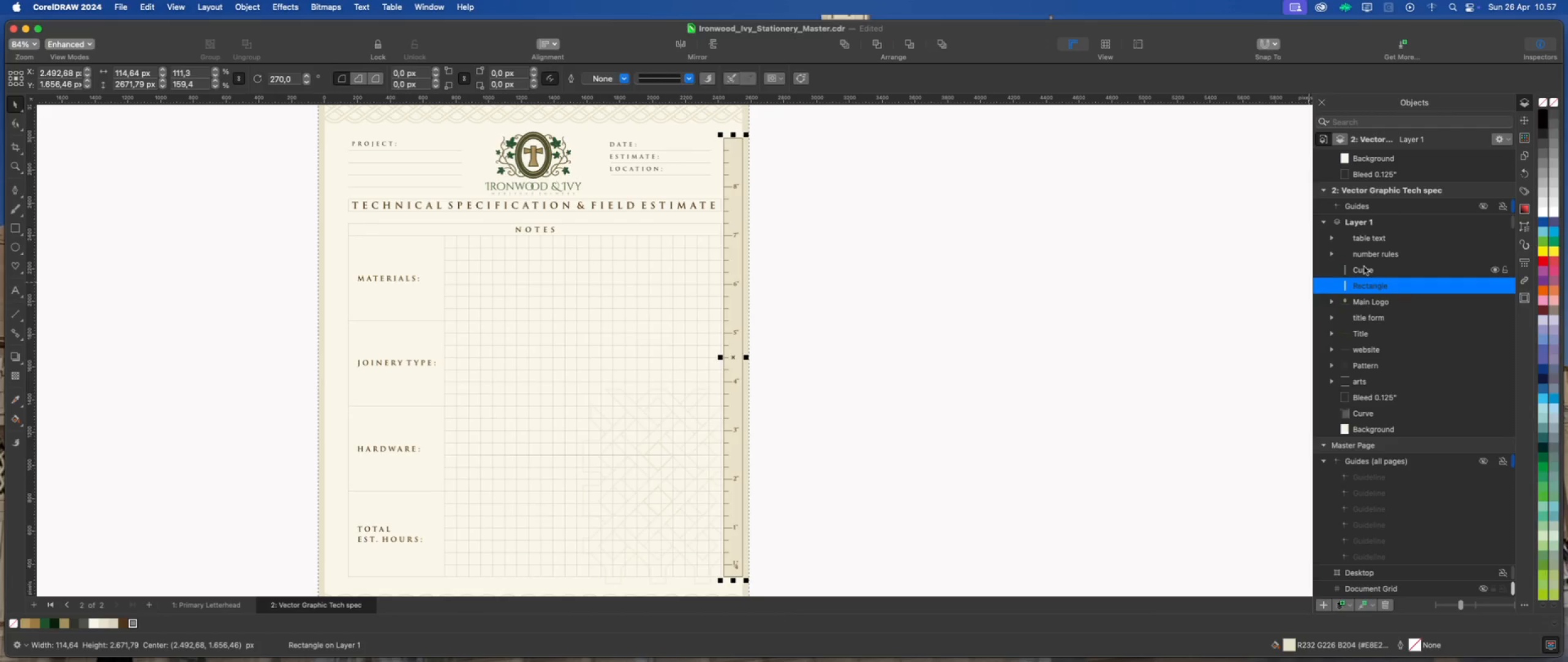 
left_click([1363, 265])
 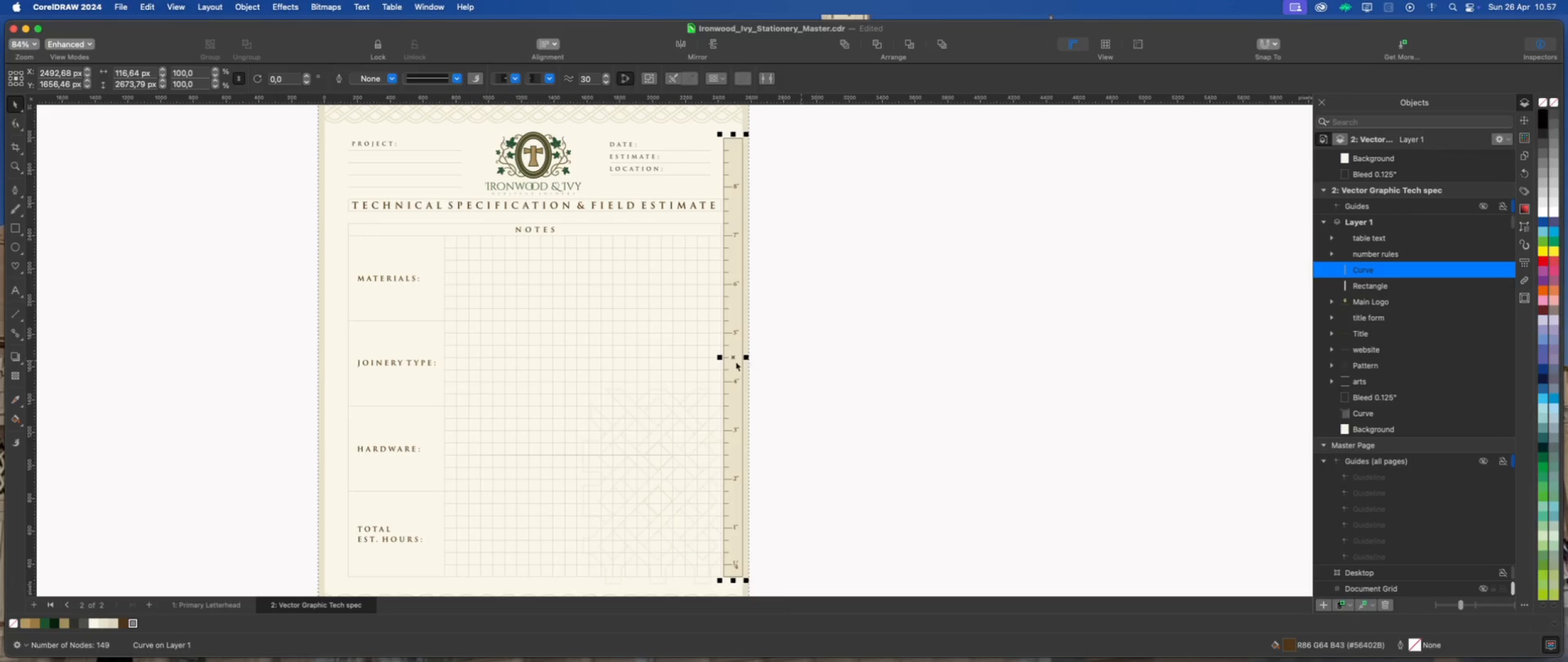 
left_click_drag(start_coordinate=[732, 356], to_coordinate=[937, 356])
 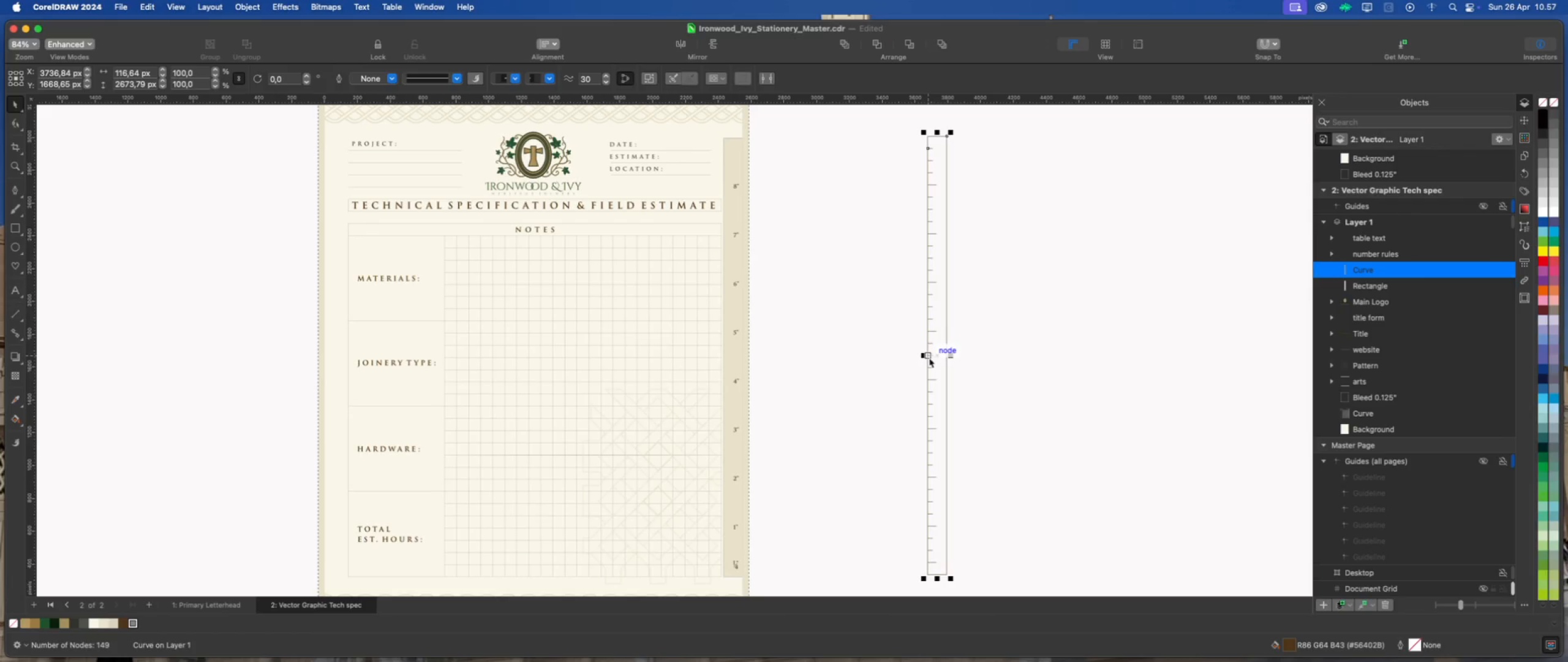 
key(Meta+Z)
 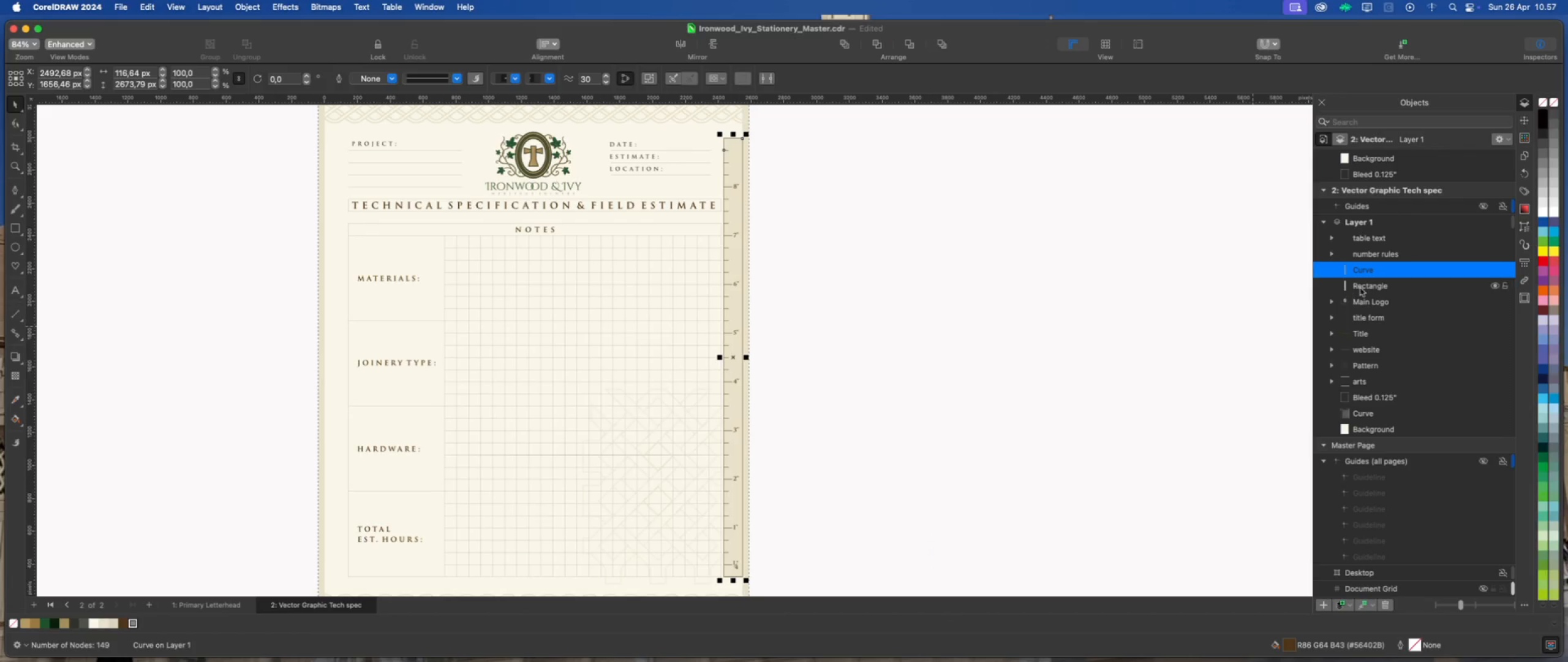 
left_click([1361, 288])
 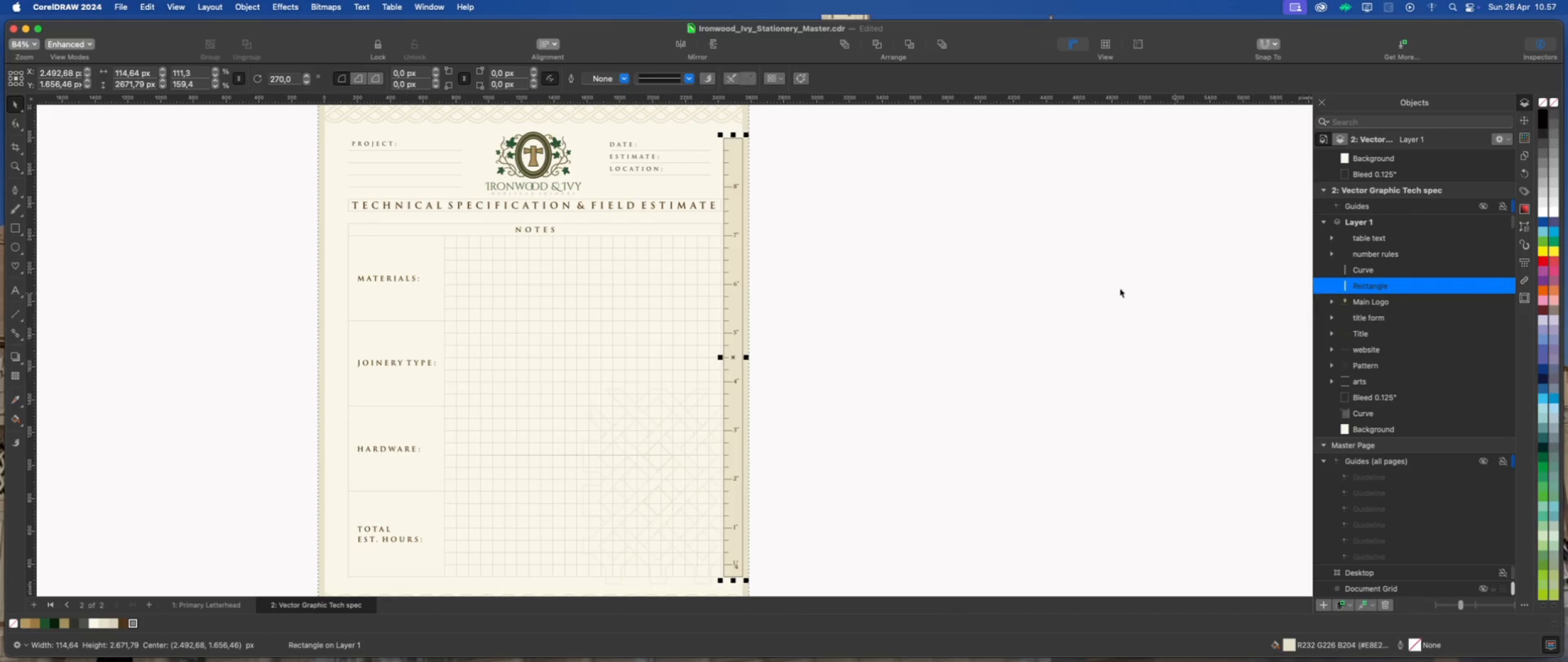 
left_click([1007, 268])
 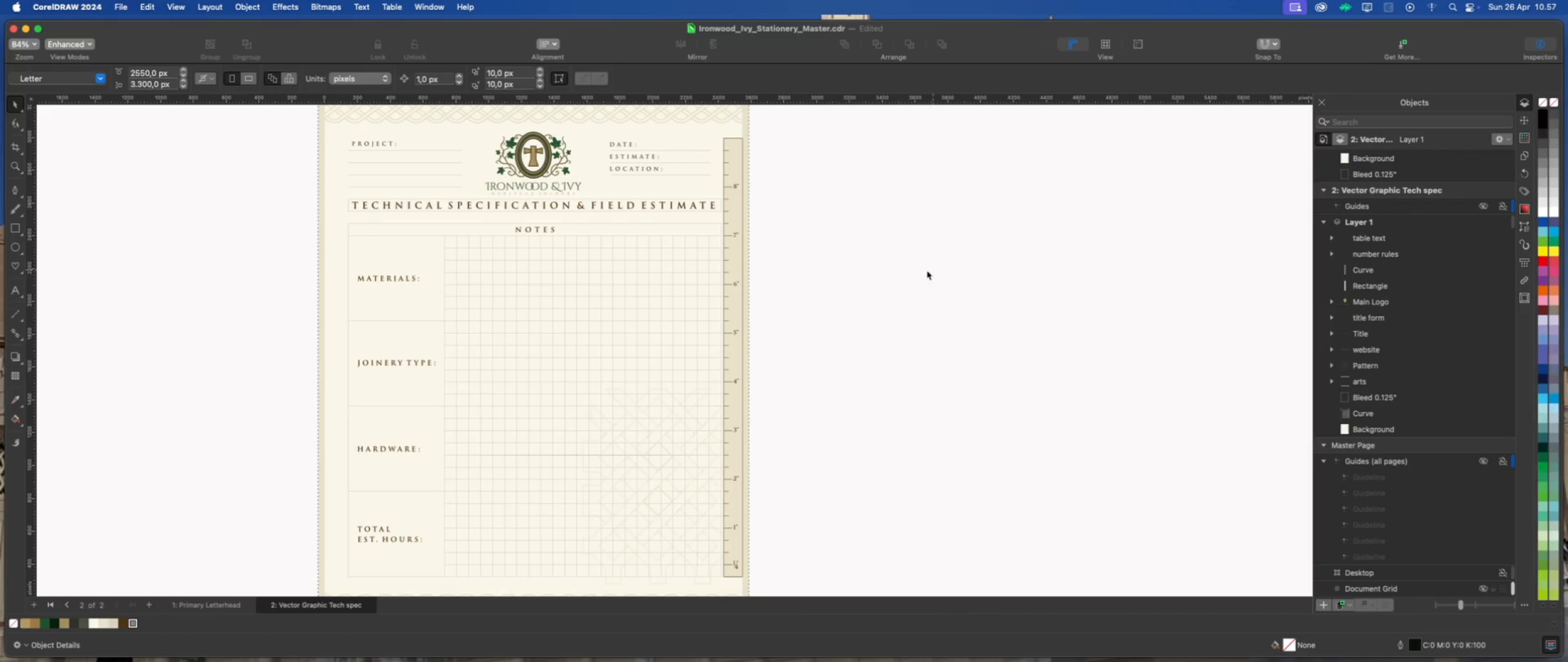 
scroll: coordinate [766, 261], scroll_direction: down, amount: 1.0
 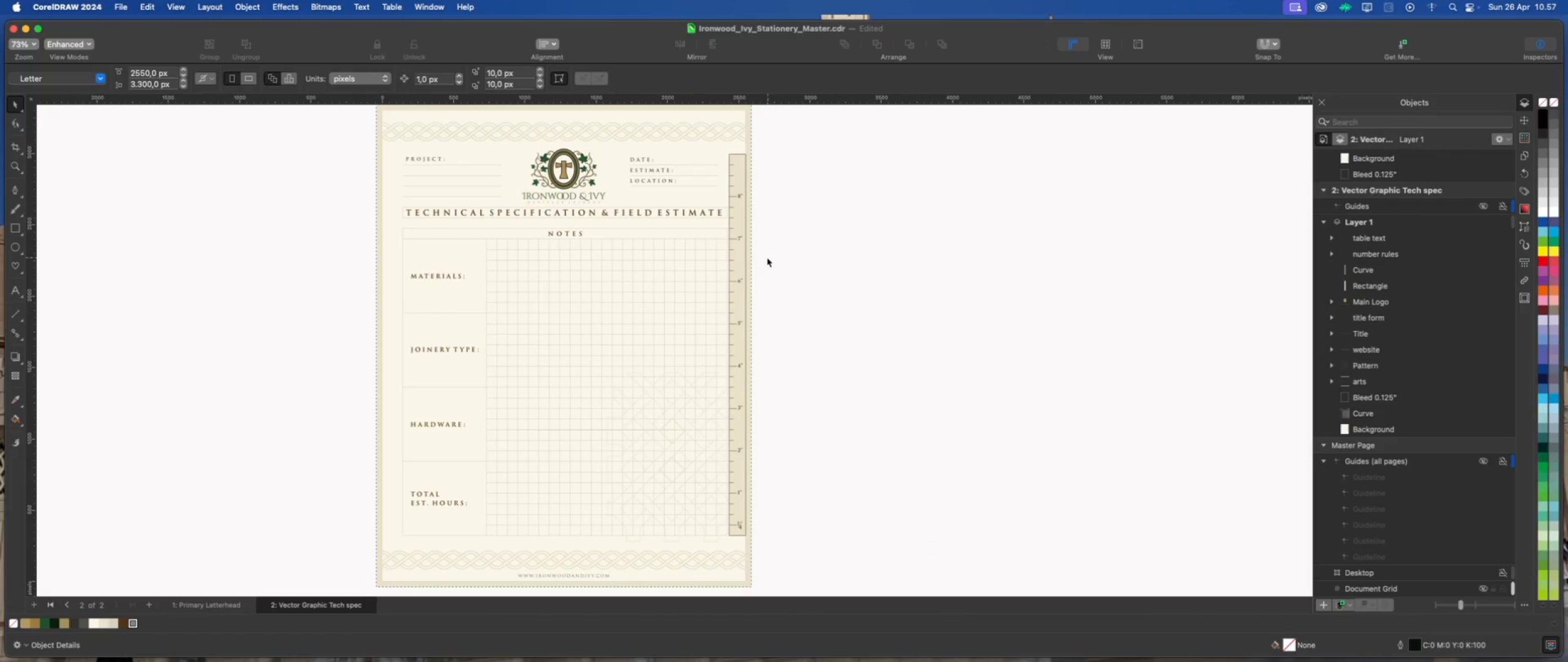 
scroll: coordinate [716, 246], scroll_direction: up, amount: 5.0
 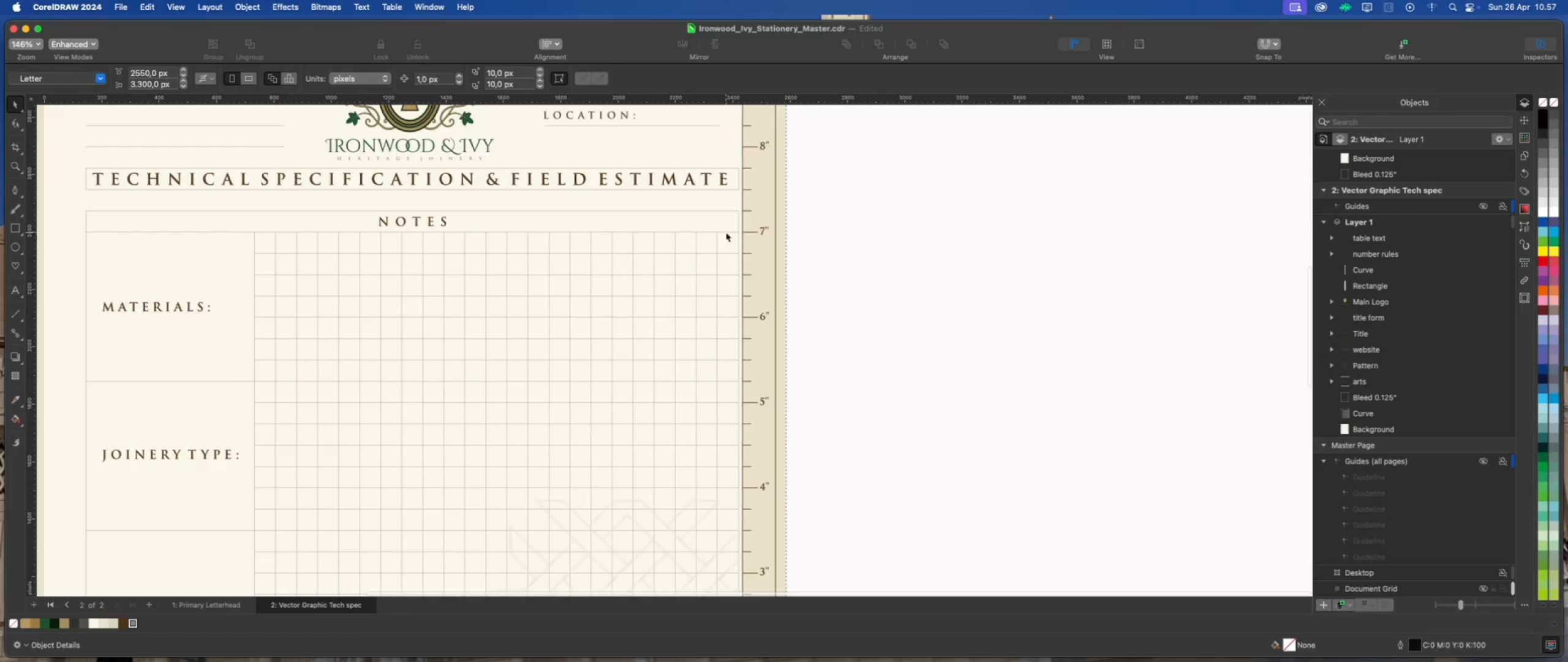 
left_click([727, 231])
 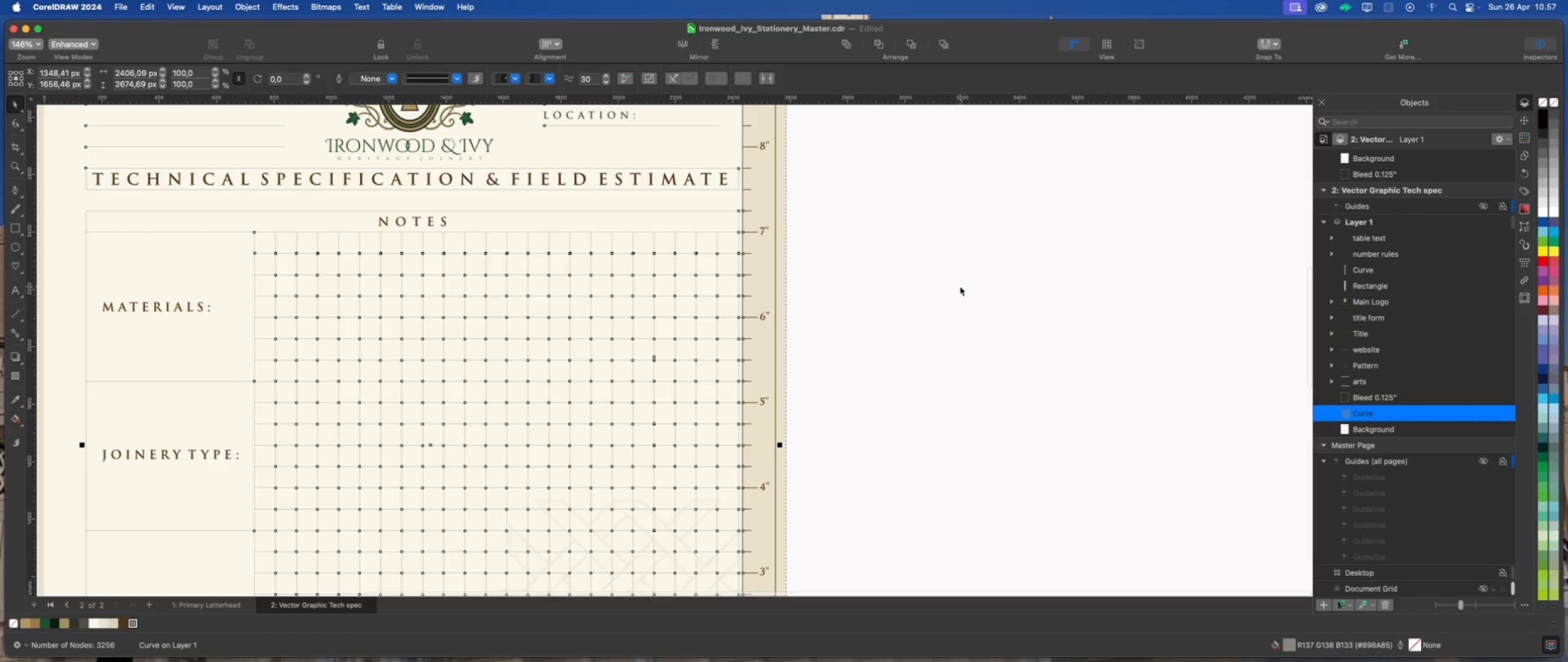 
scroll: coordinate [700, 238], scroll_direction: down, amount: 5.0
 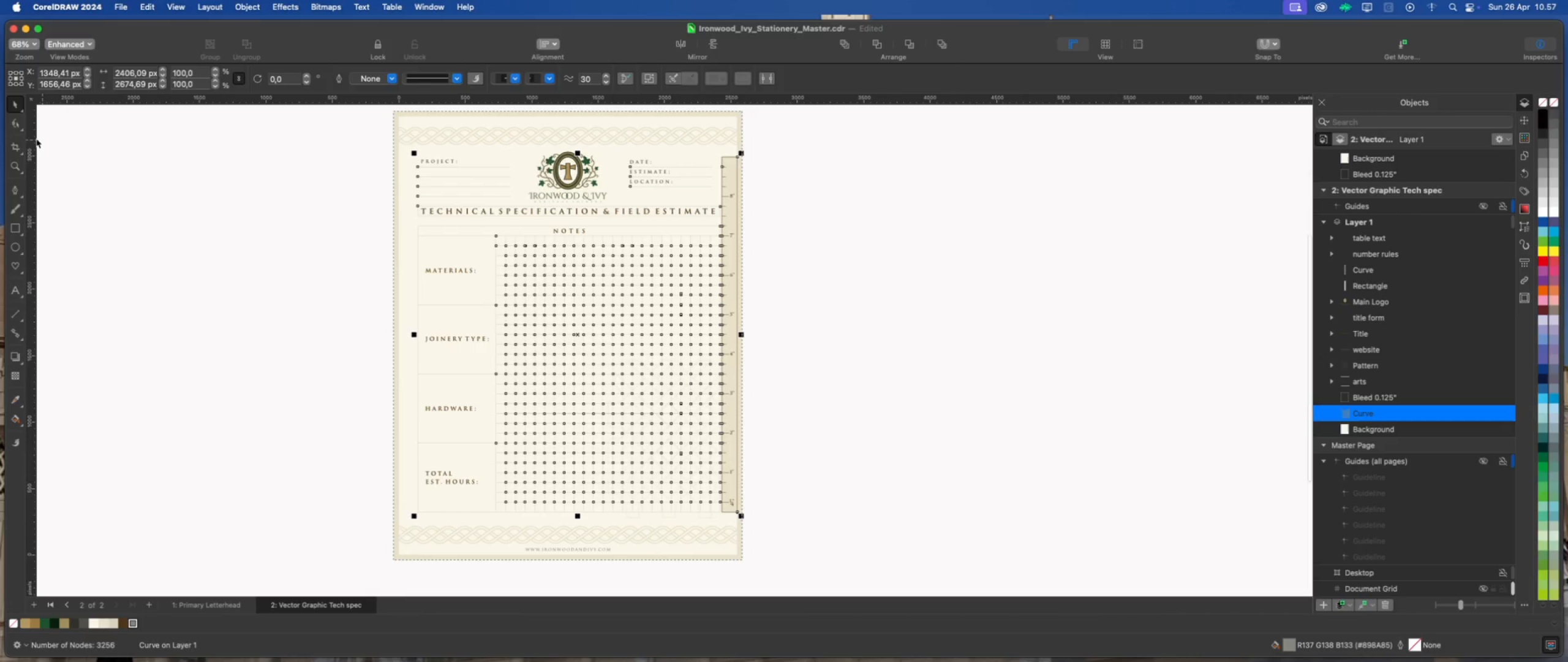 
left_click([17, 125])
 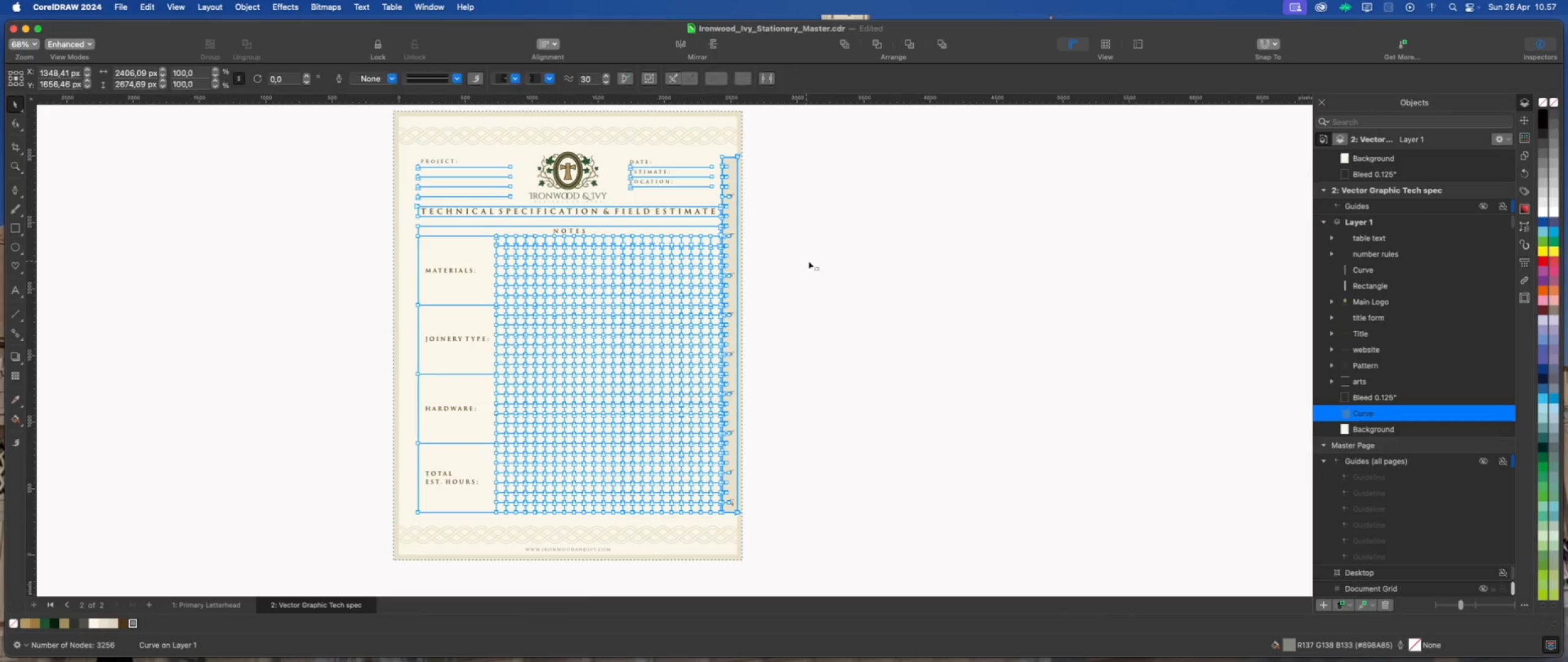 
scroll: coordinate [669, 201], scroll_direction: up, amount: 13.0
 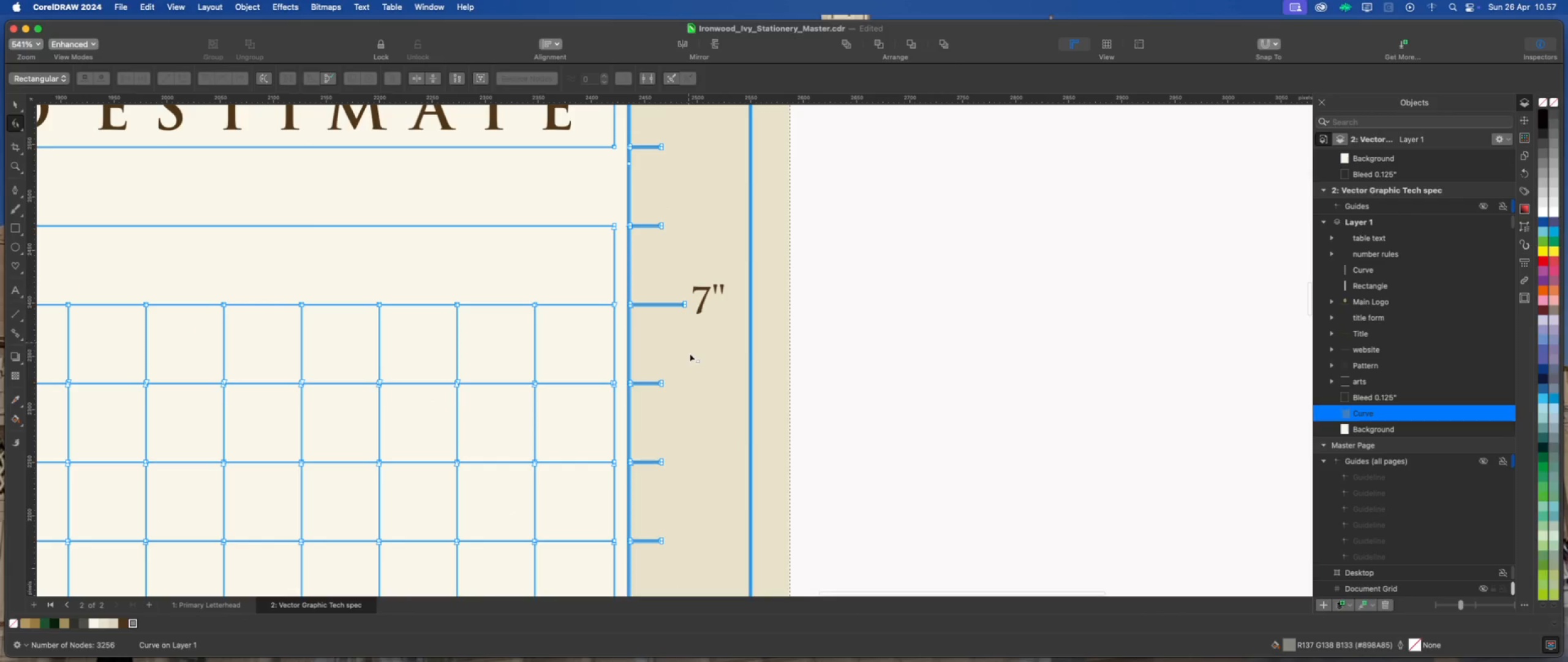 
scroll: coordinate [689, 242], scroll_direction: down, amount: 3.0
 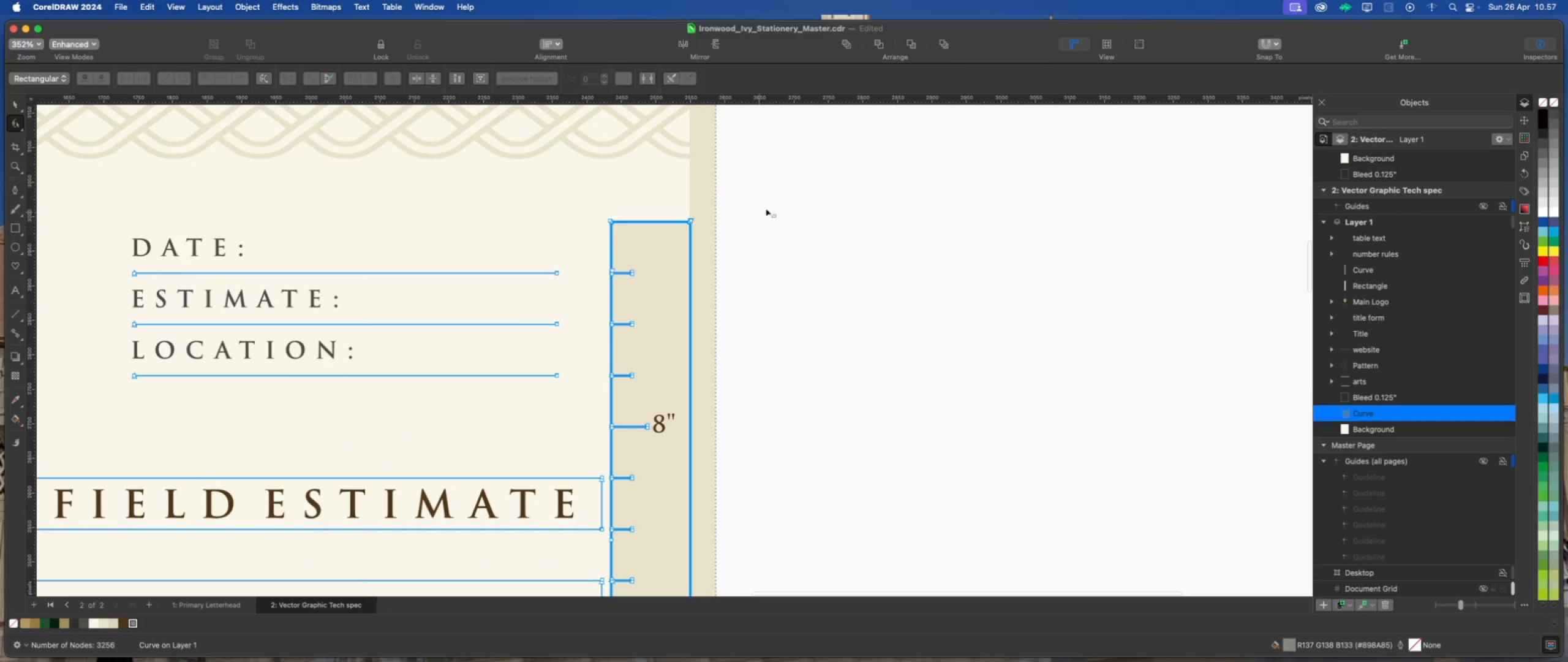 
left_click_drag(start_coordinate=[774, 206], to_coordinate=[607, 511])
 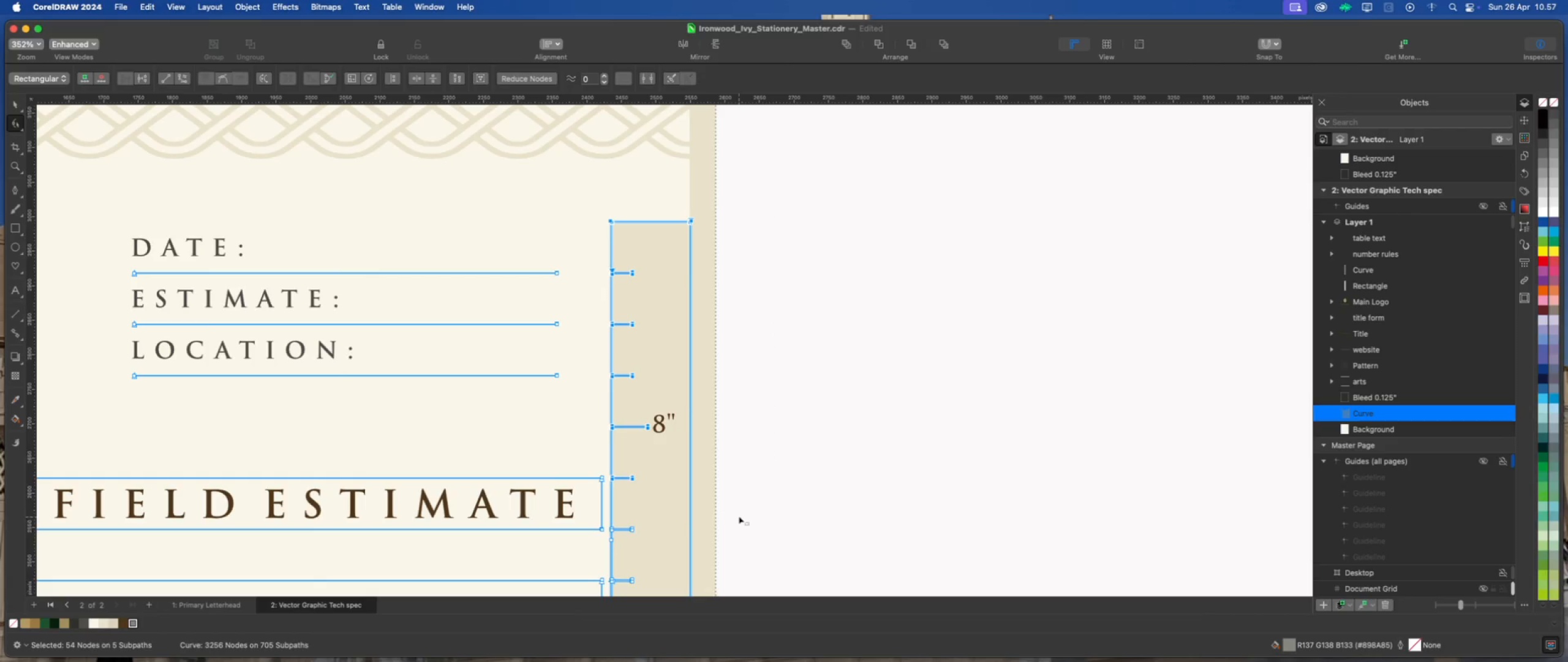 
key(Delete)
 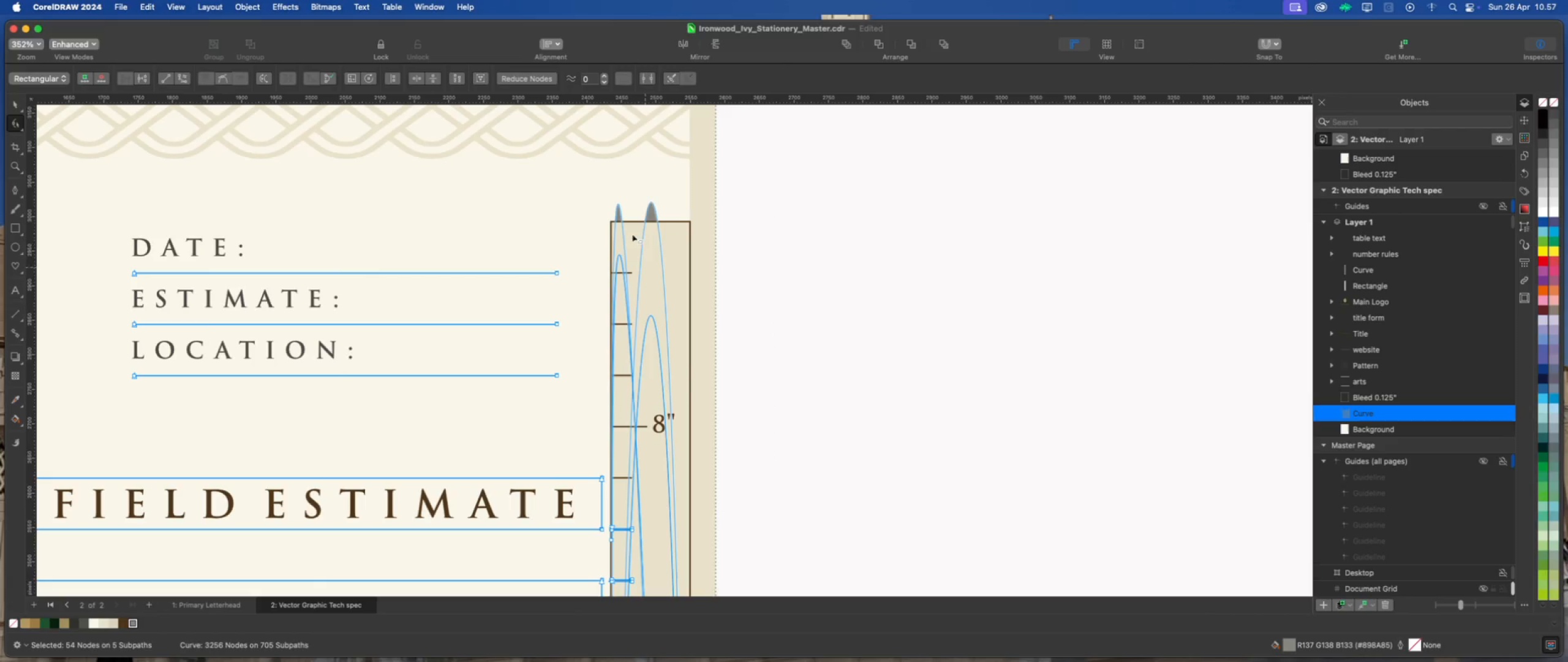 
scroll: coordinate [625, 222], scroll_direction: down, amount: 7.0
 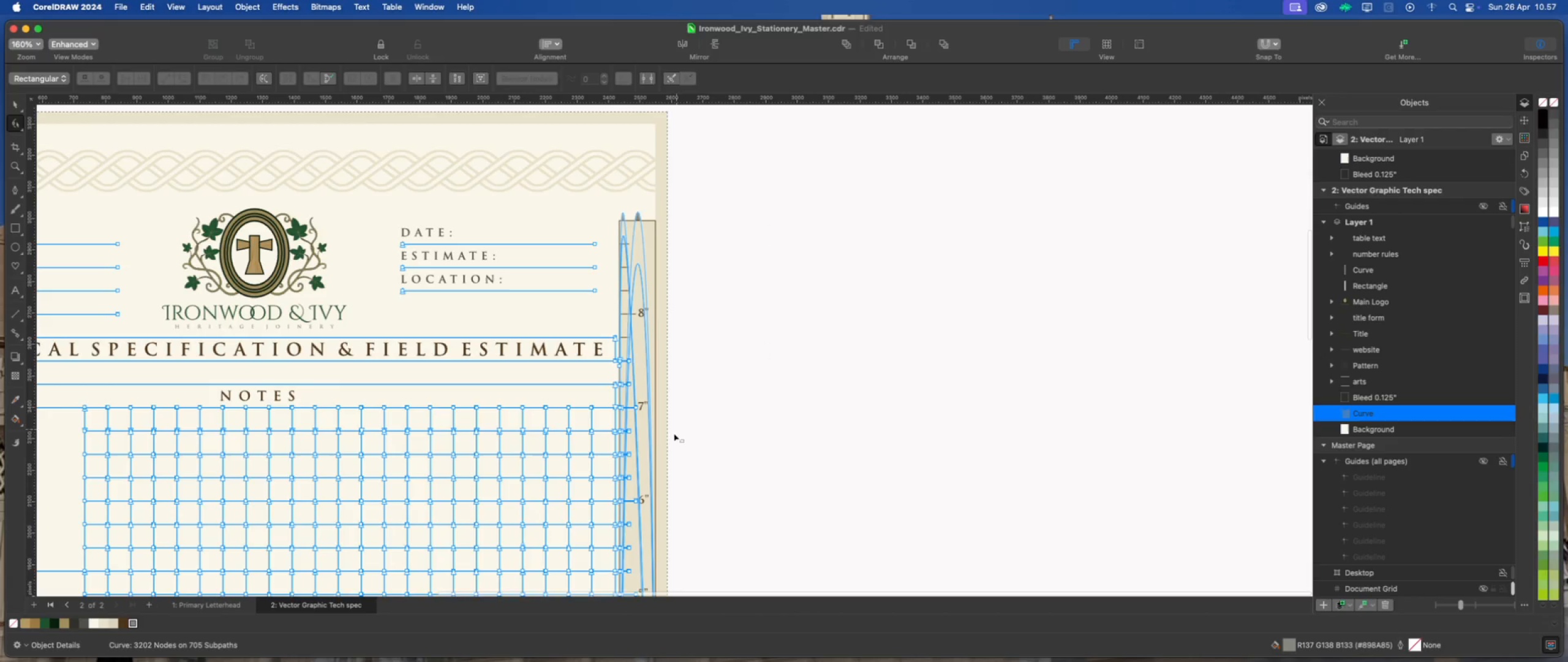 
scroll: coordinate [695, 306], scroll_direction: up, amount: 5.0
 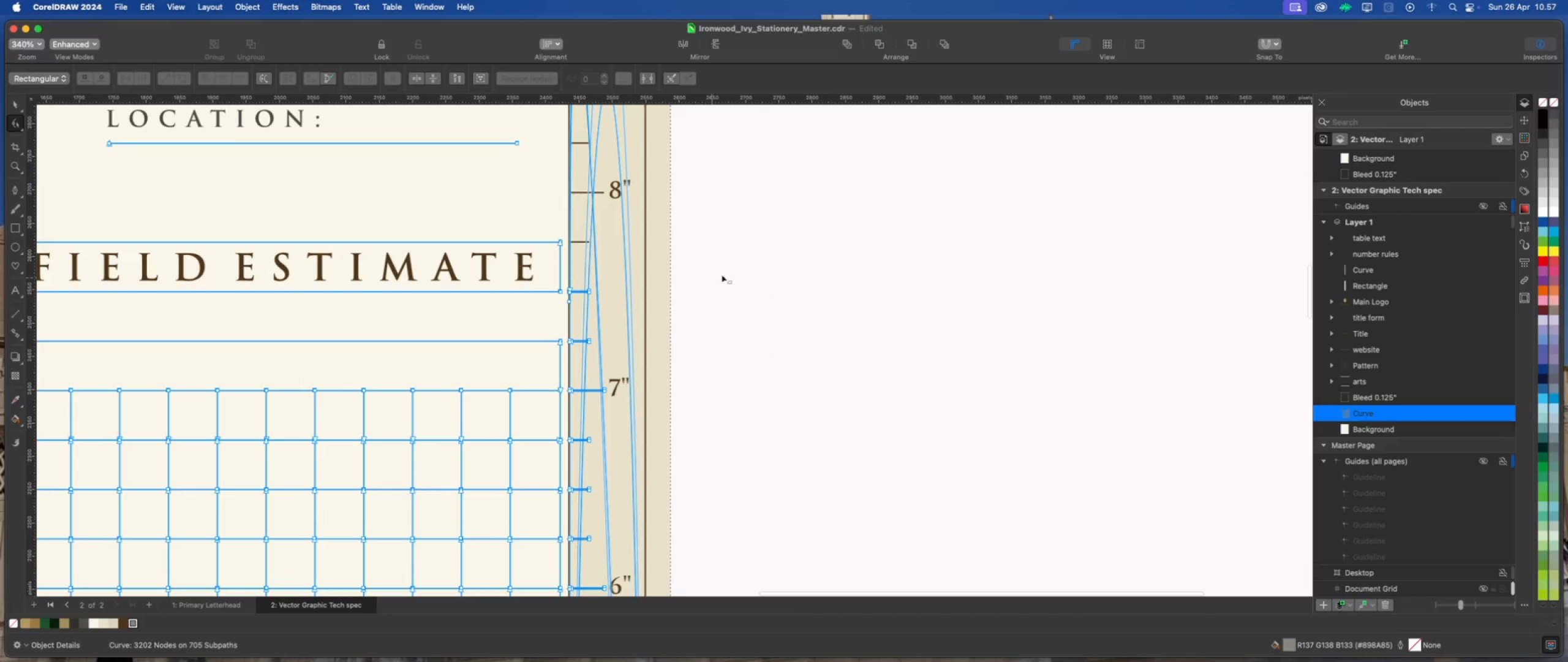 
left_click_drag(start_coordinate=[722, 275], to_coordinate=[564, 511])
 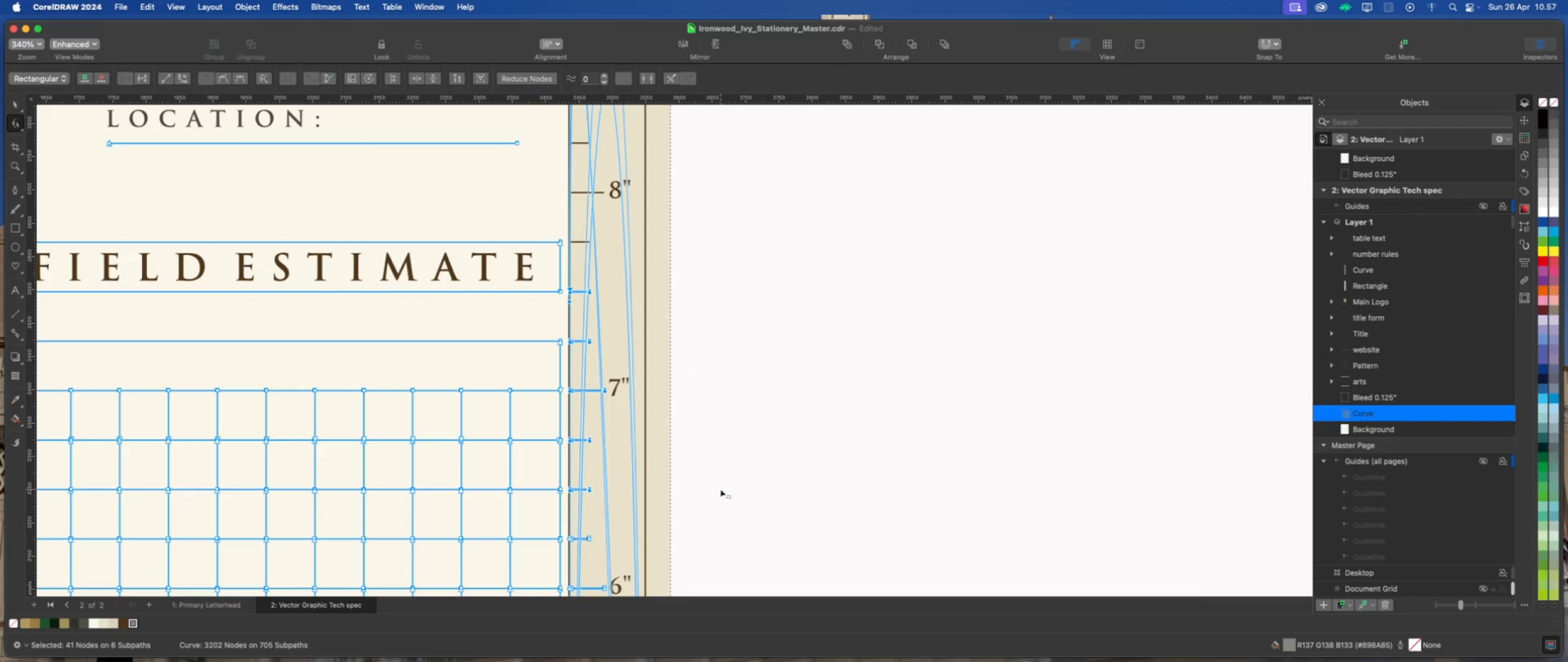 
key(Delete)
 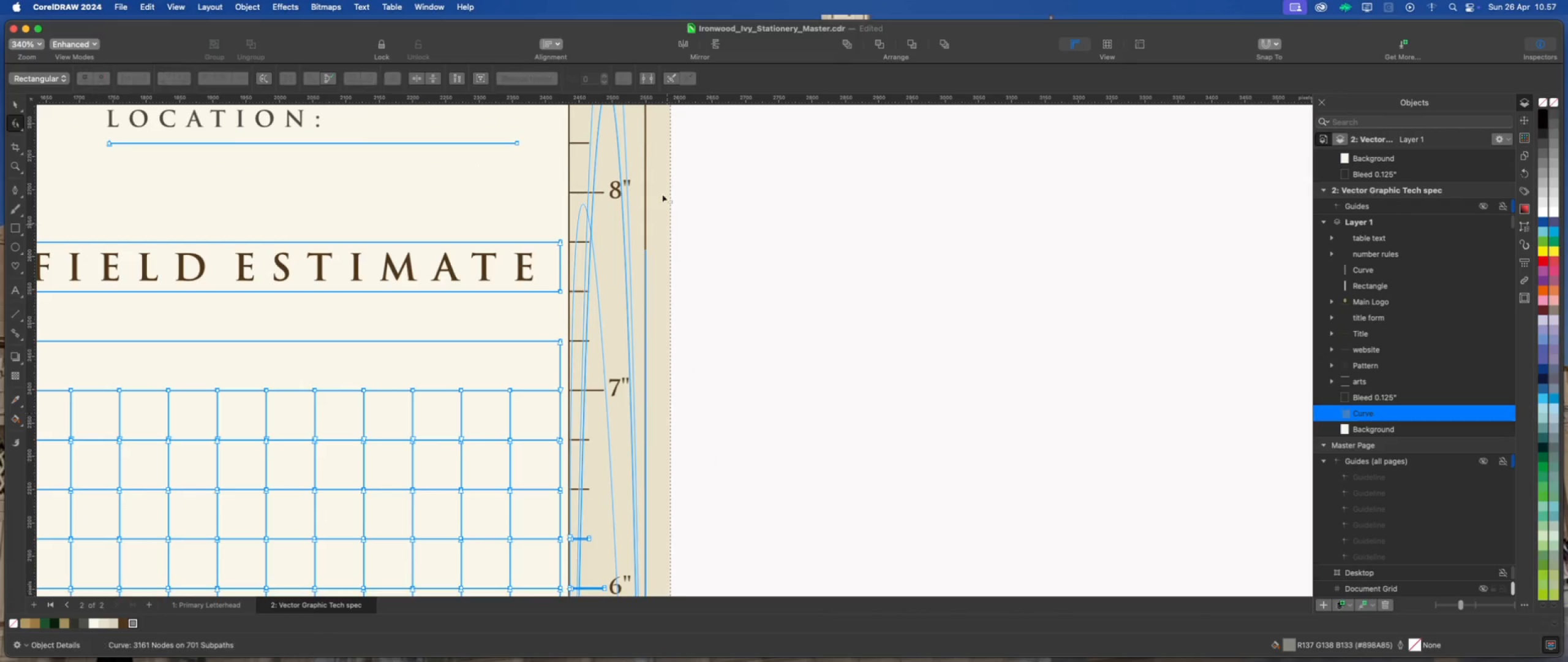 
scroll: coordinate [630, 148], scroll_direction: down, amount: 15.0
 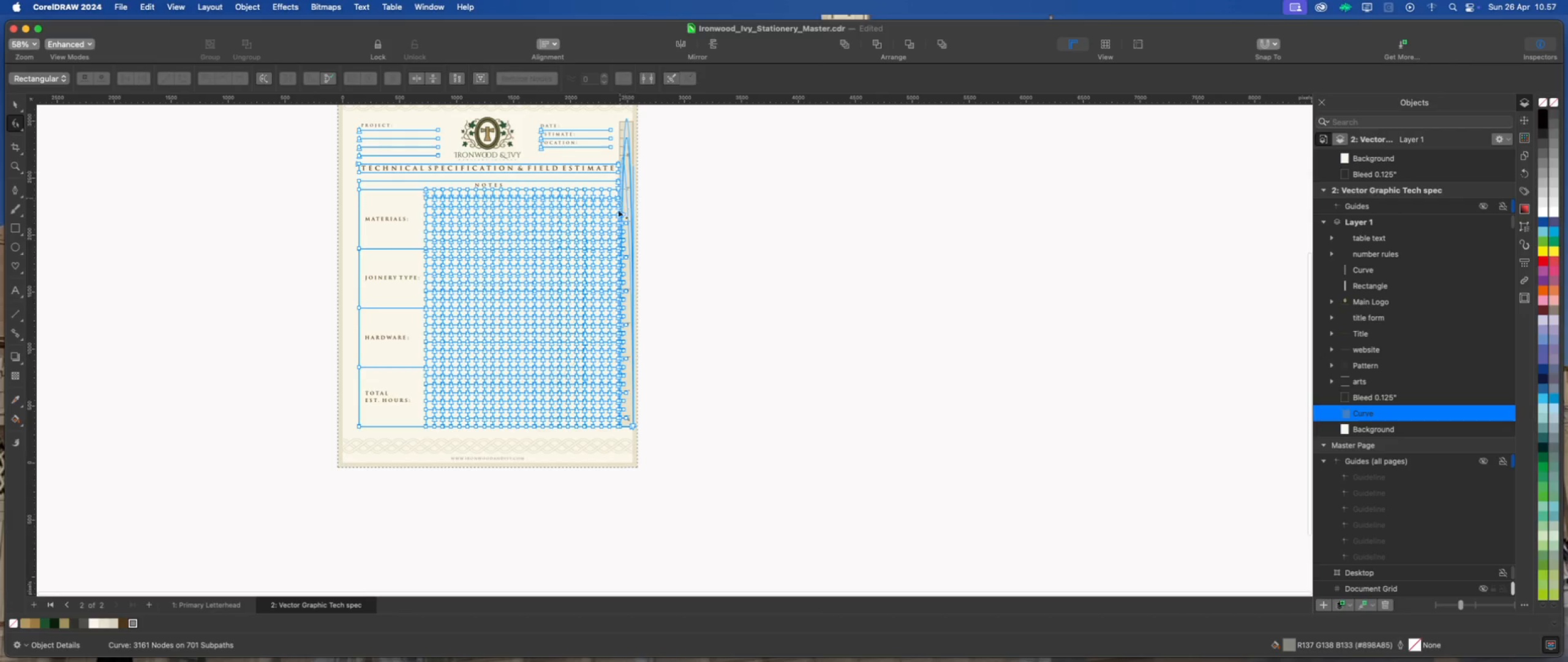 
scroll: coordinate [633, 195], scroll_direction: up, amount: 14.0
 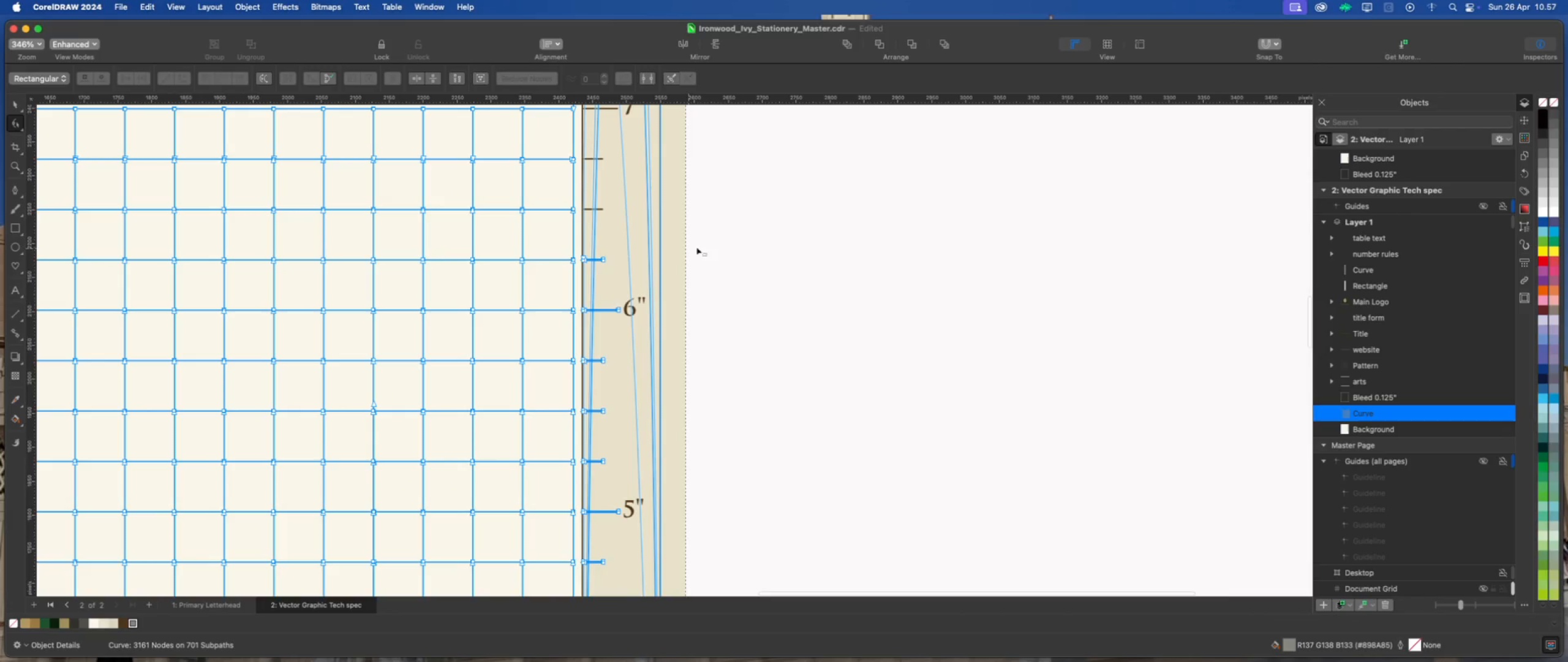 
left_click_drag(start_coordinate=[741, 244], to_coordinate=[579, 520])
 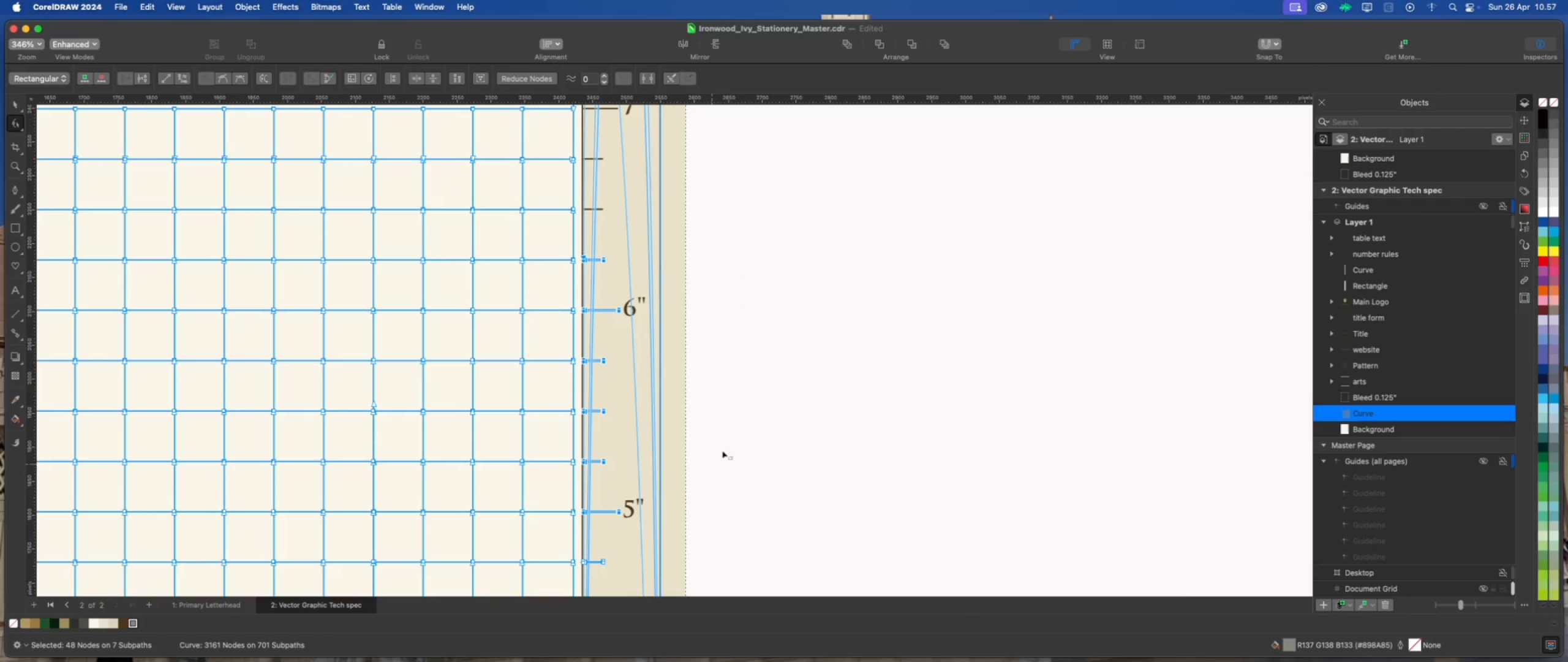 
key(Delete)
 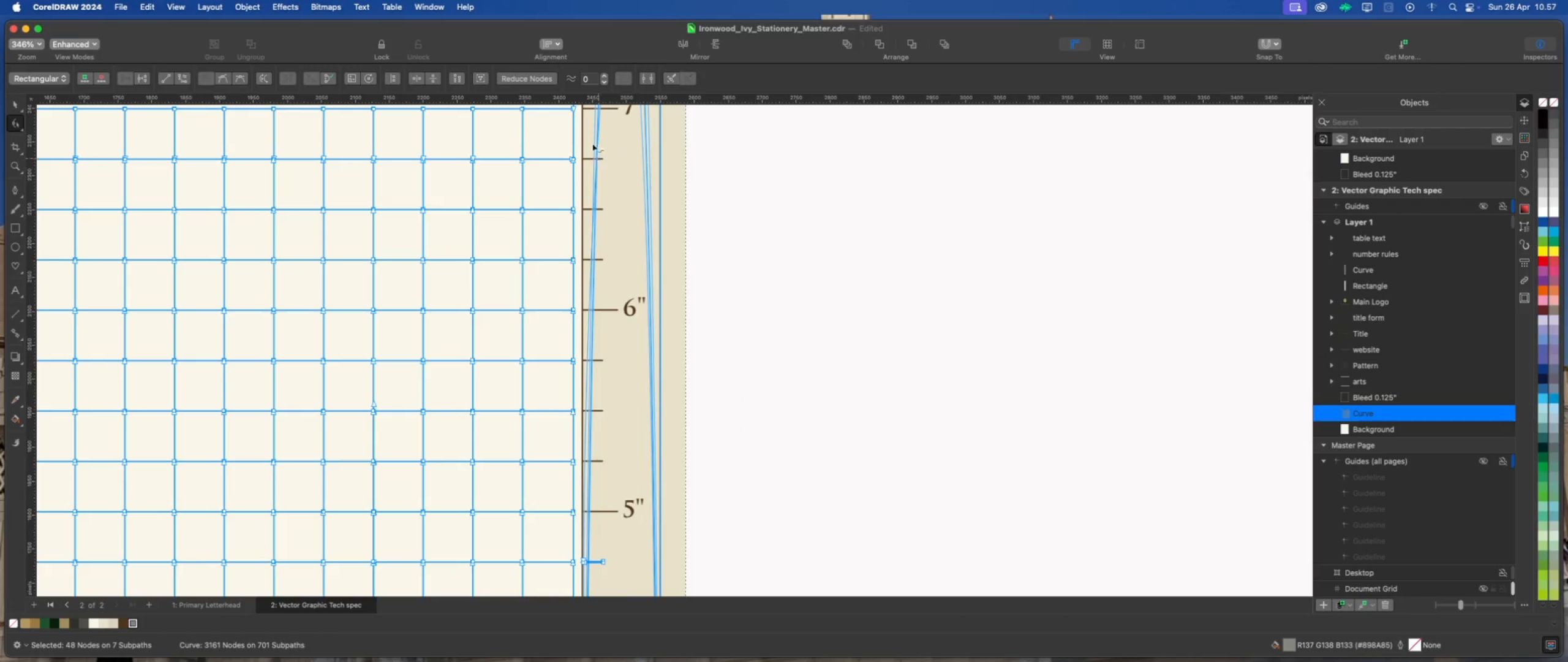 
scroll: coordinate [587, 139], scroll_direction: down, amount: 9.0
 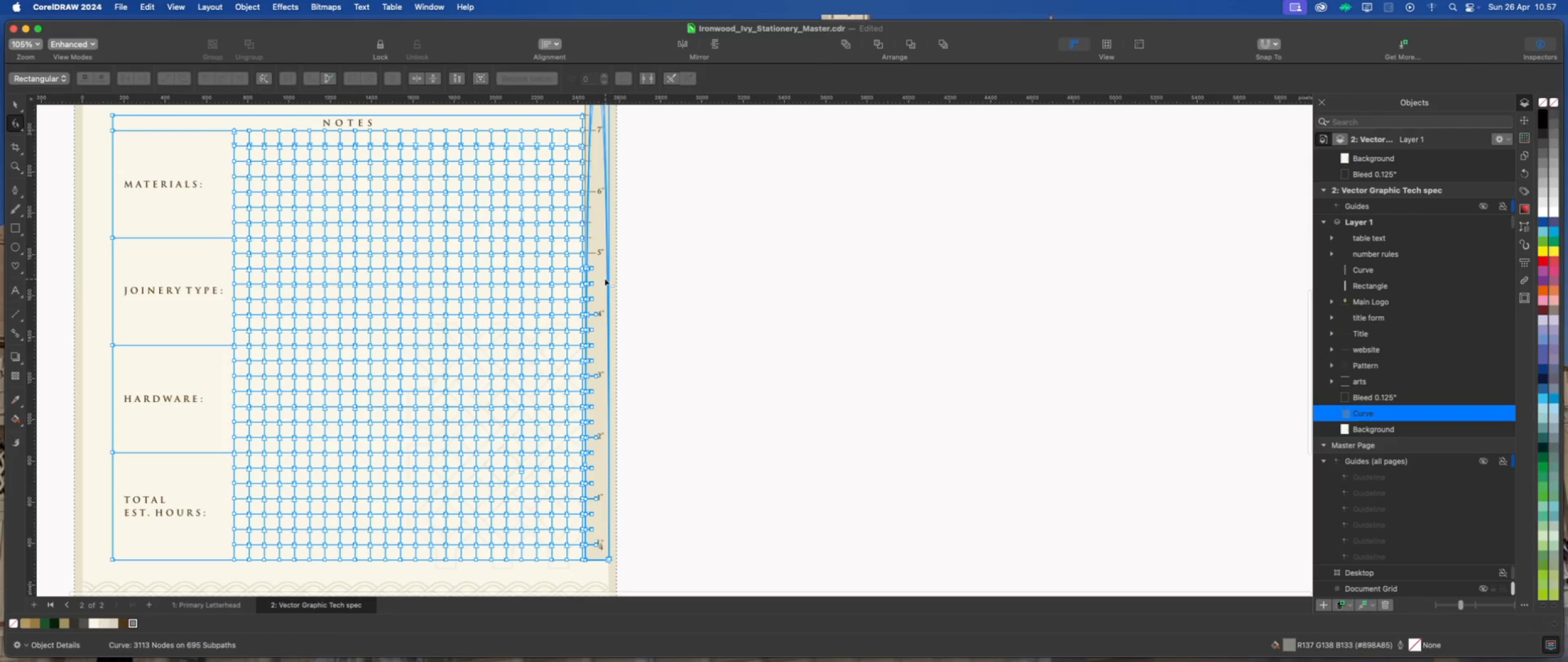 
scroll: coordinate [604, 278], scroll_direction: up, amount: 8.0
 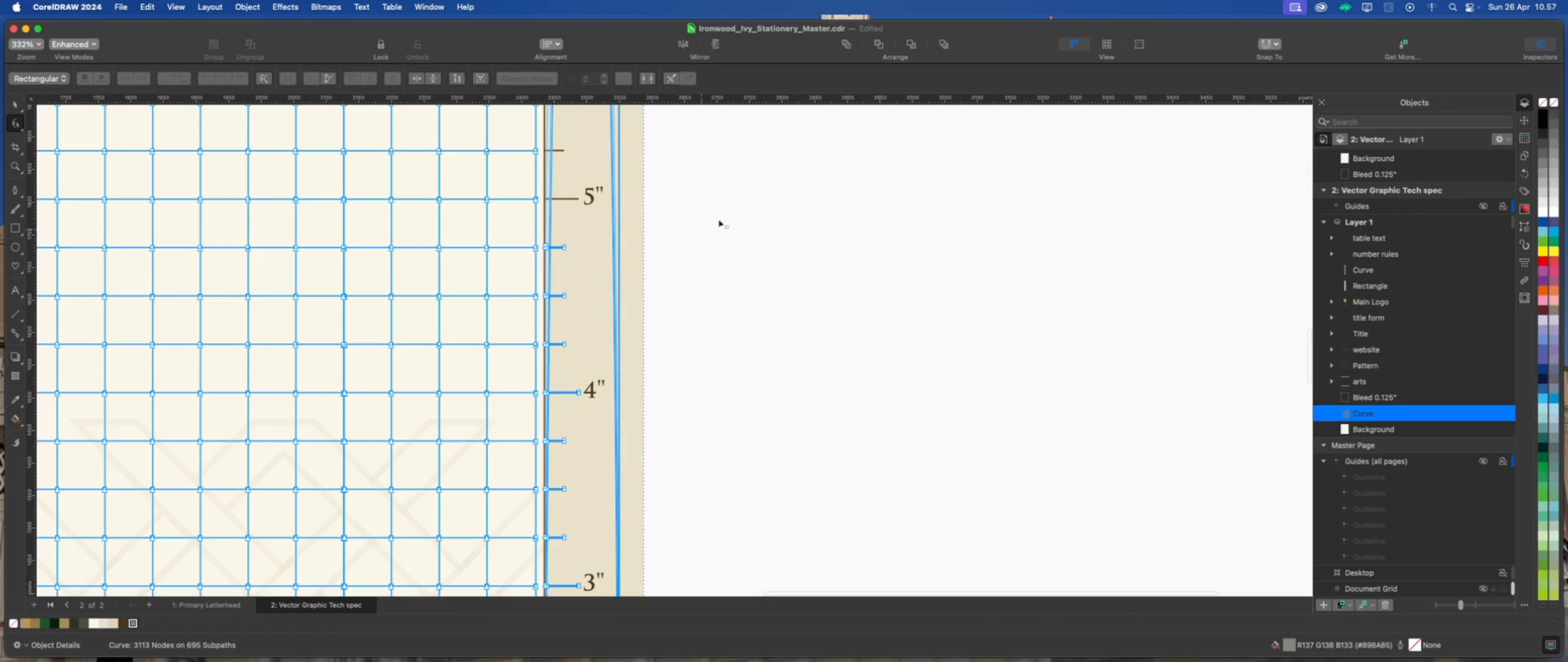 
left_click_drag(start_coordinate=[723, 217], to_coordinate=[540, 500])
 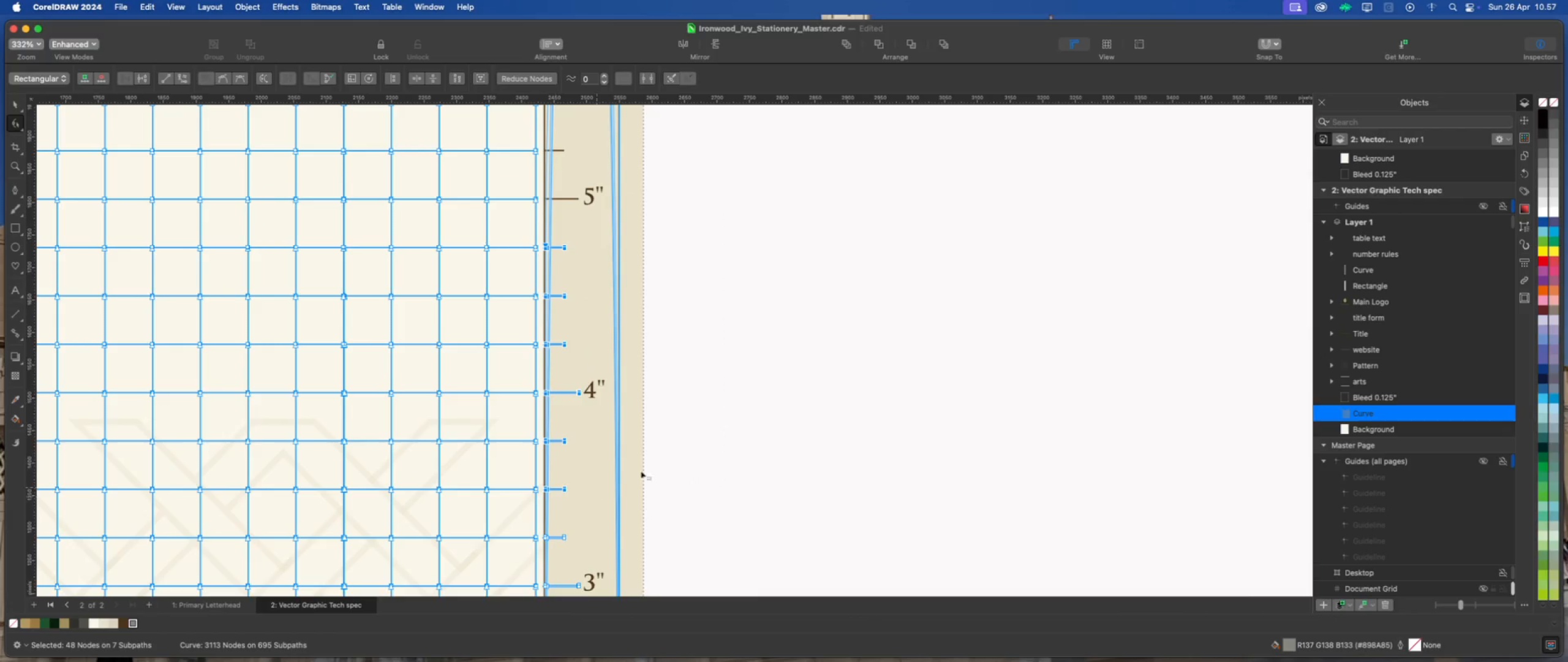 
key(Delete)
 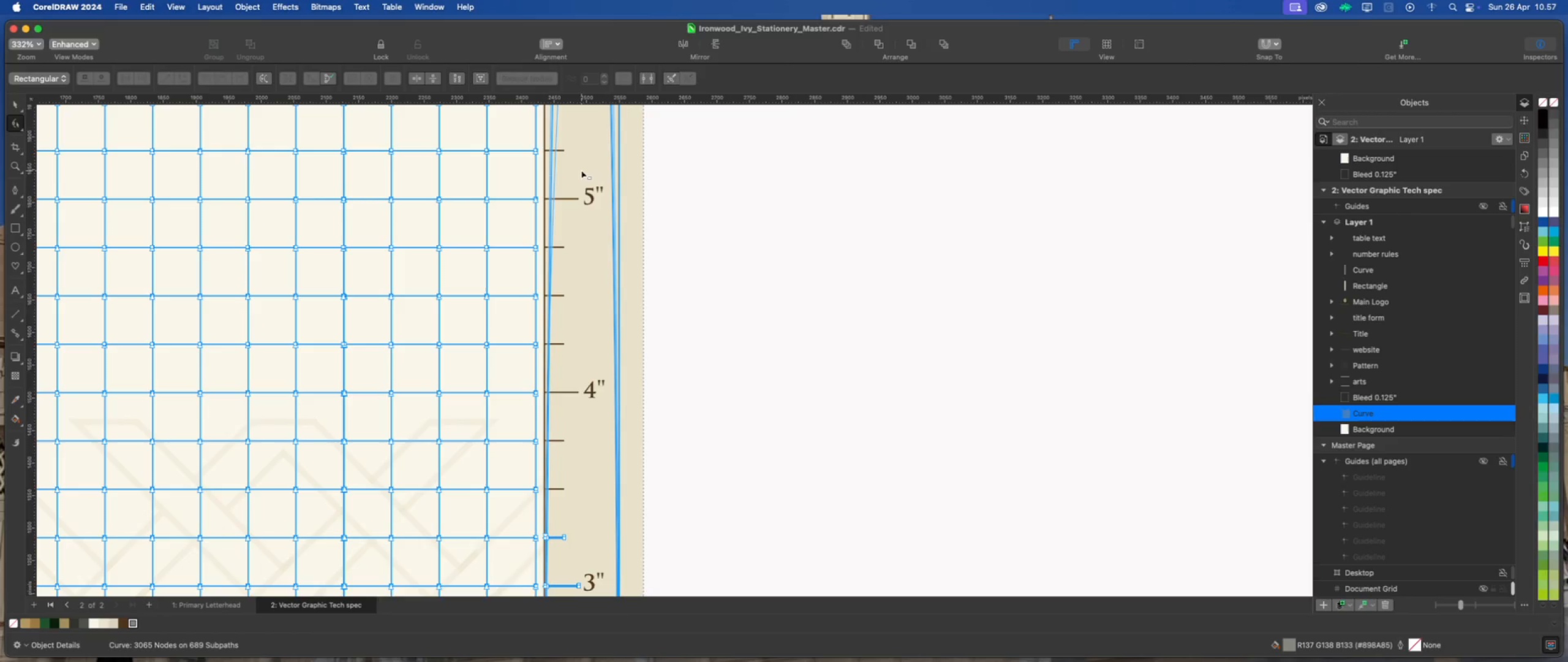 
scroll: coordinate [581, 208], scroll_direction: down, amount: 7.0
 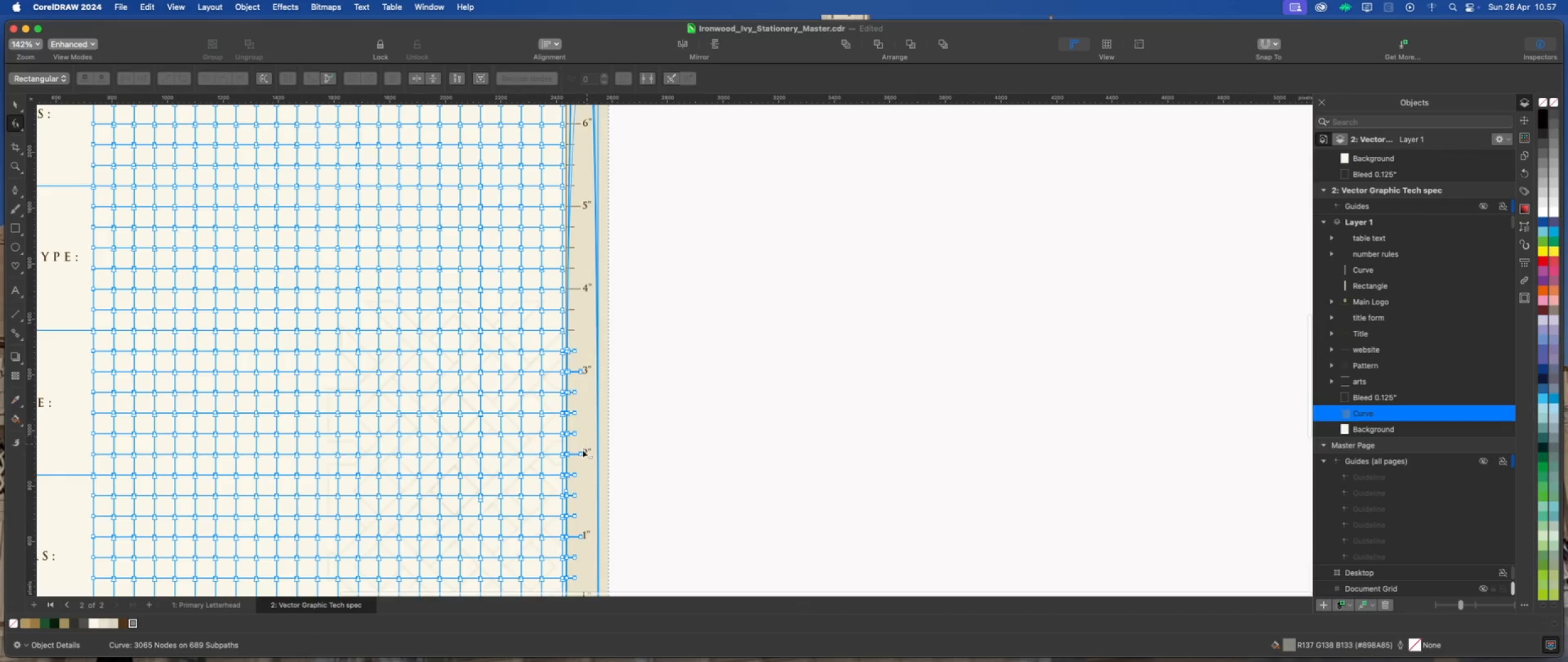 
scroll: coordinate [568, 461], scroll_direction: up, amount: 7.0
 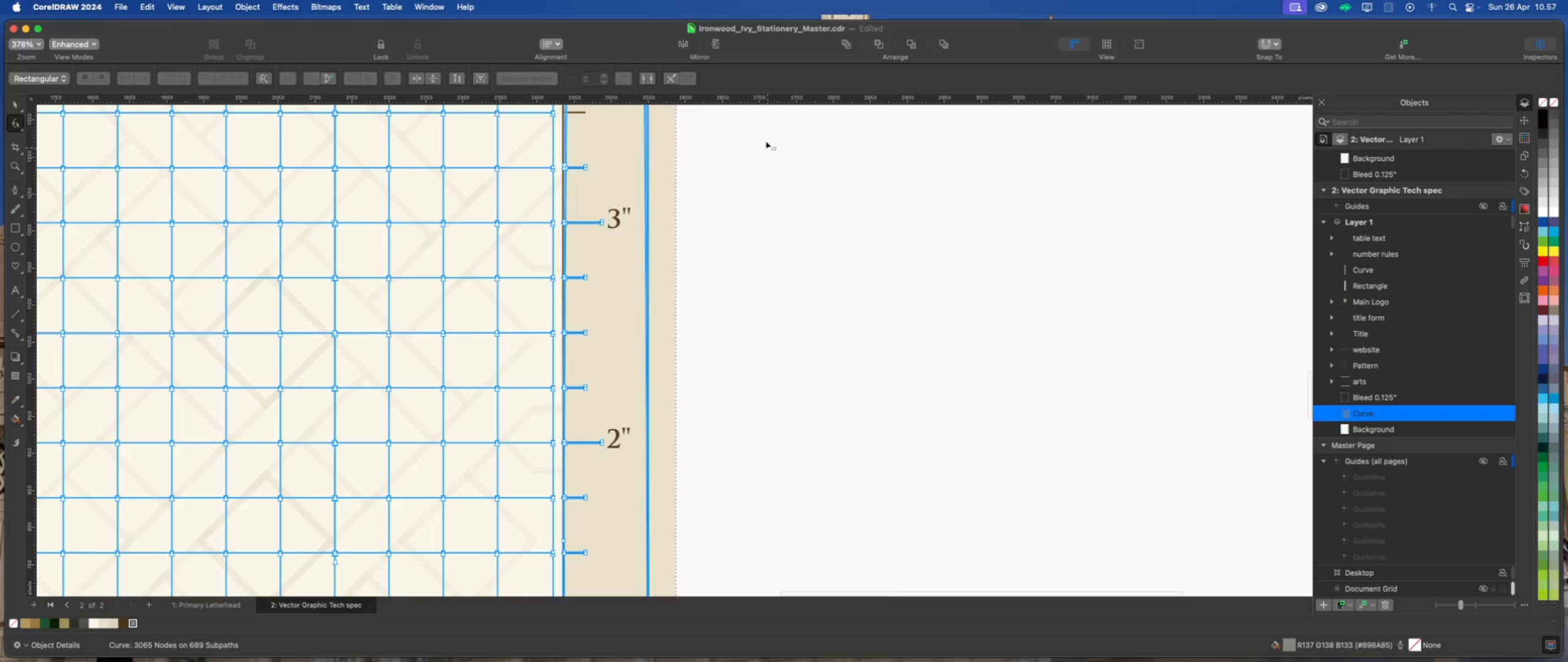 
left_click_drag(start_coordinate=[761, 140], to_coordinate=[560, 562])
 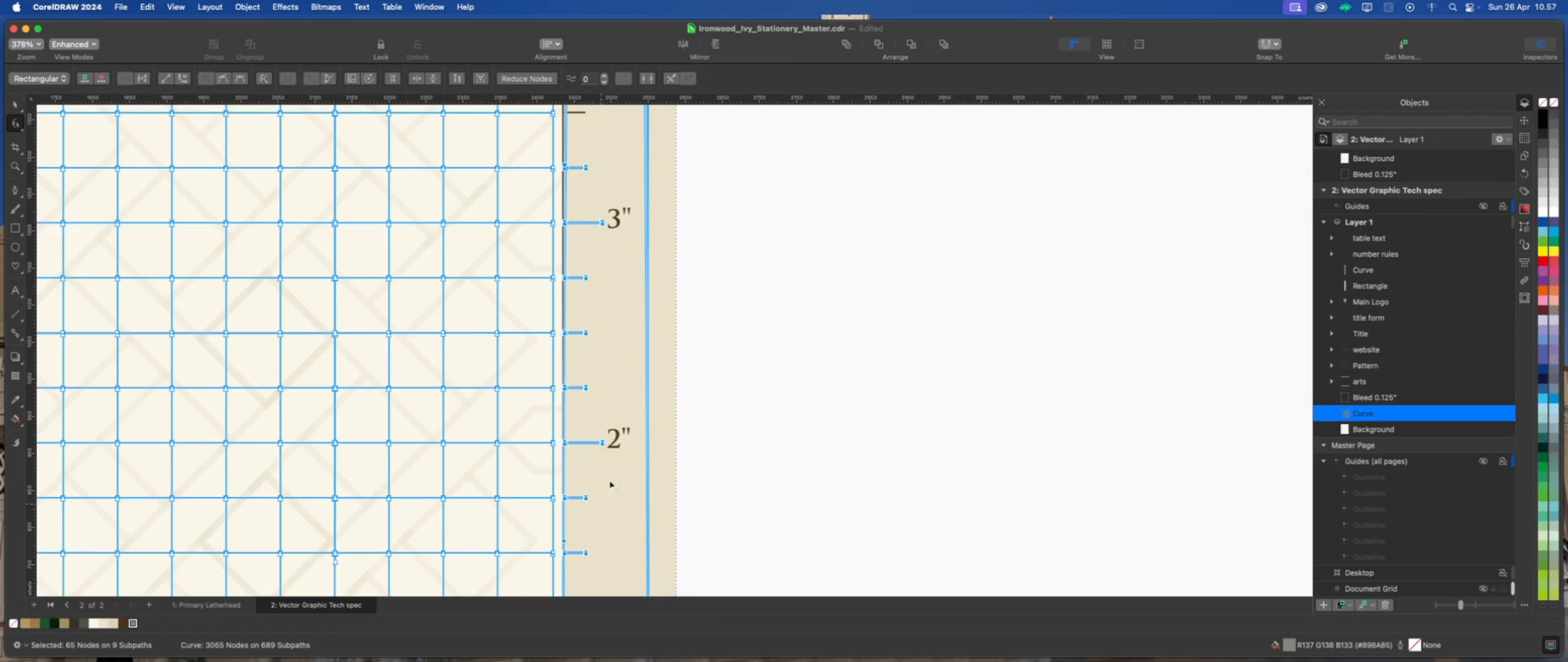 
key(Delete)
 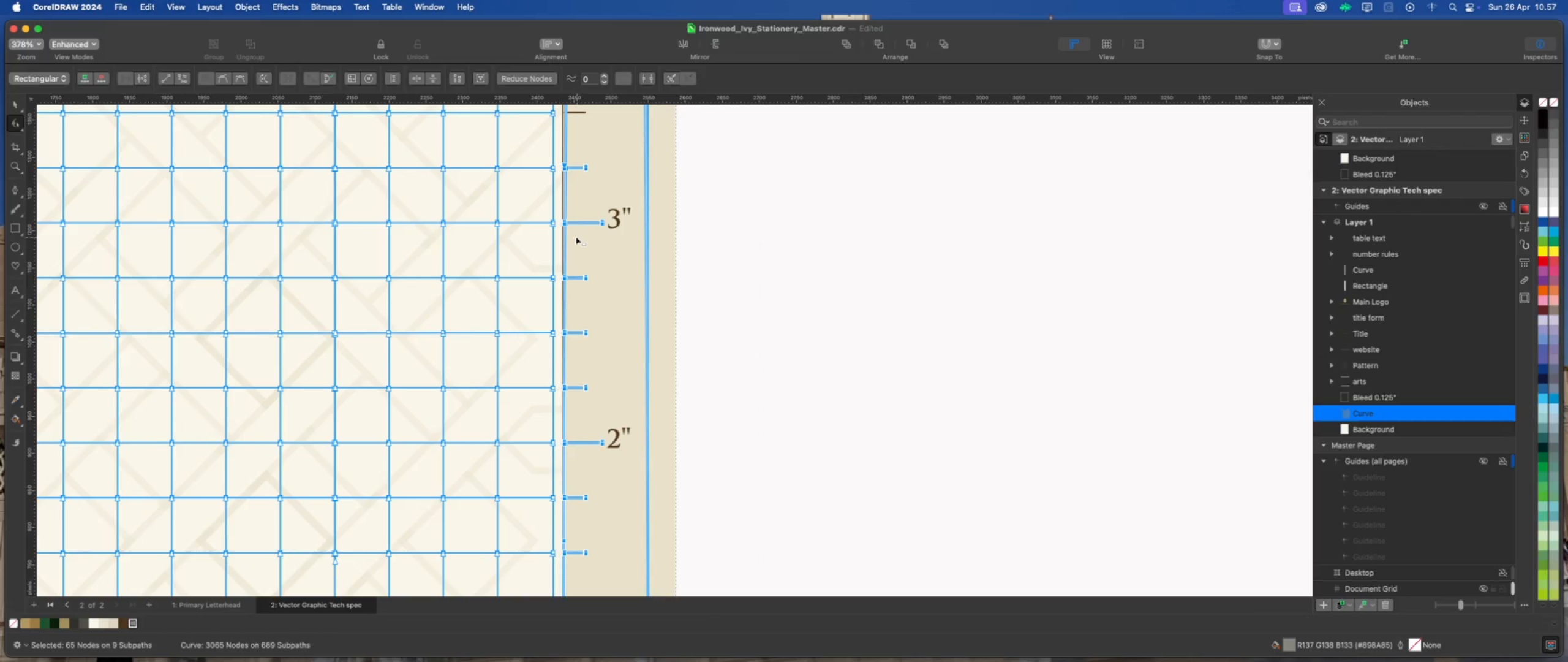 
scroll: coordinate [575, 236], scroll_direction: down, amount: 11.0
 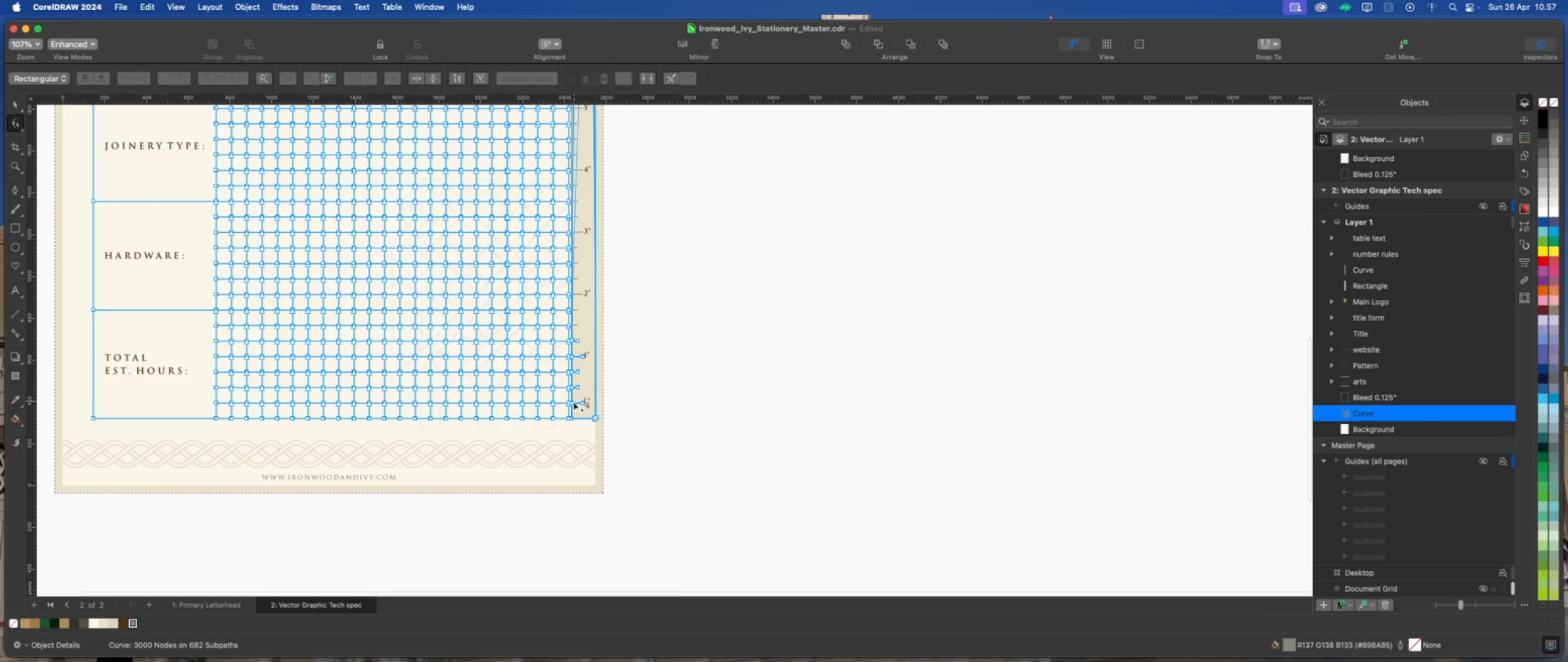 
scroll: coordinate [578, 387], scroll_direction: up, amount: 6.0
 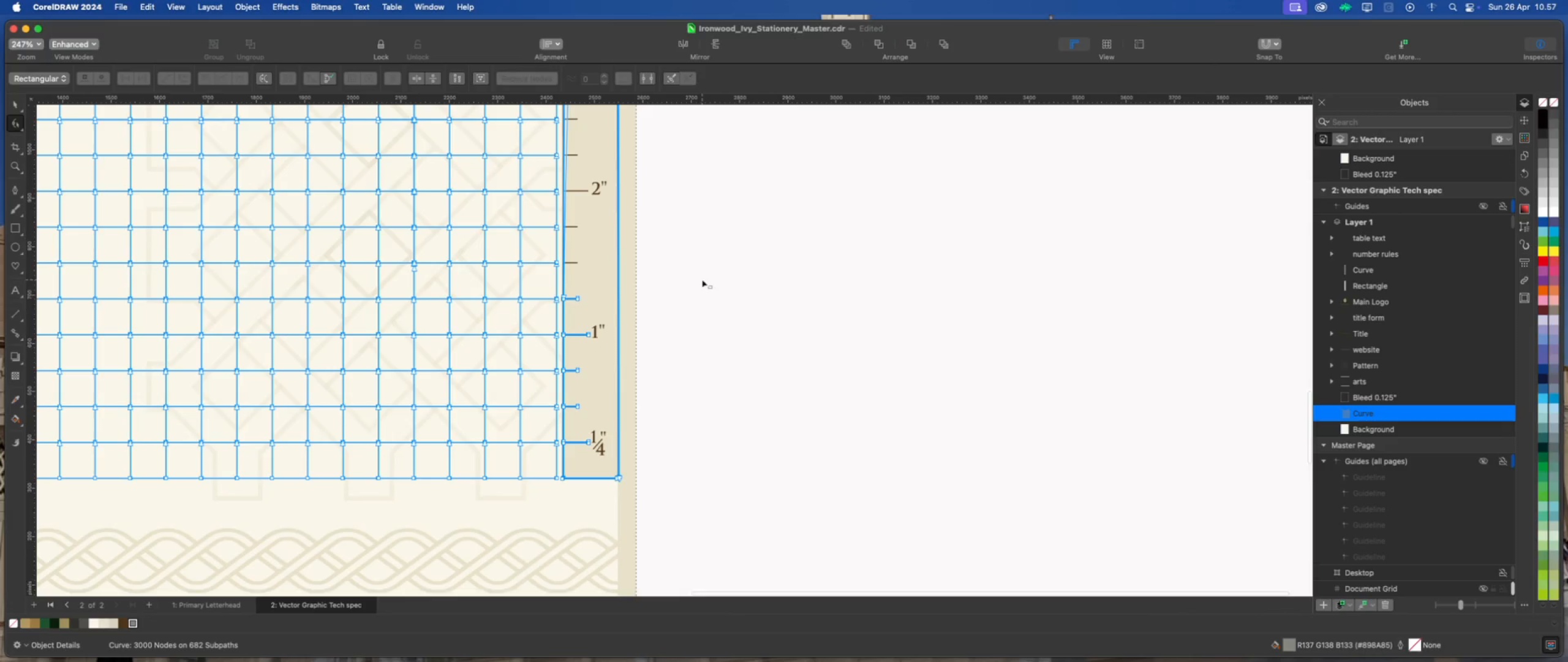 
left_click_drag(start_coordinate=[702, 280], to_coordinate=[560, 546])
 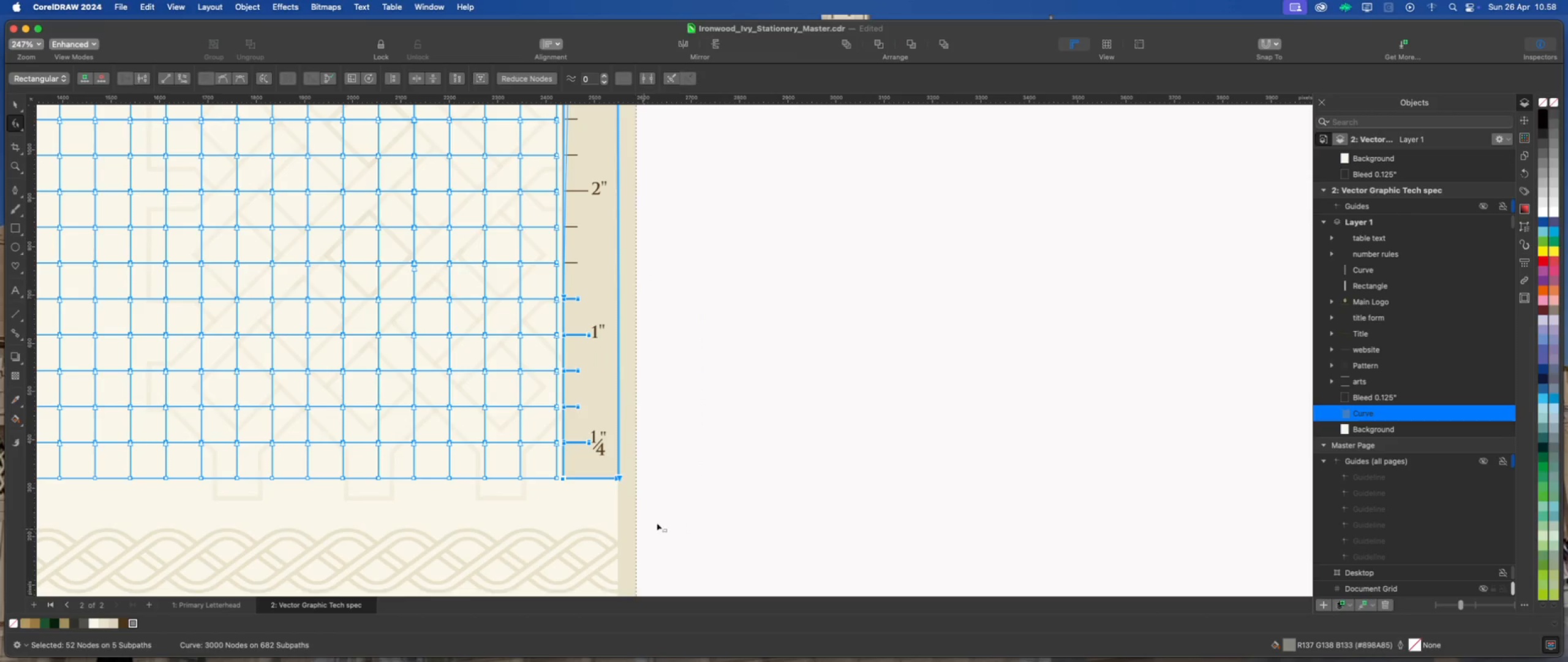 
key(Delete)
 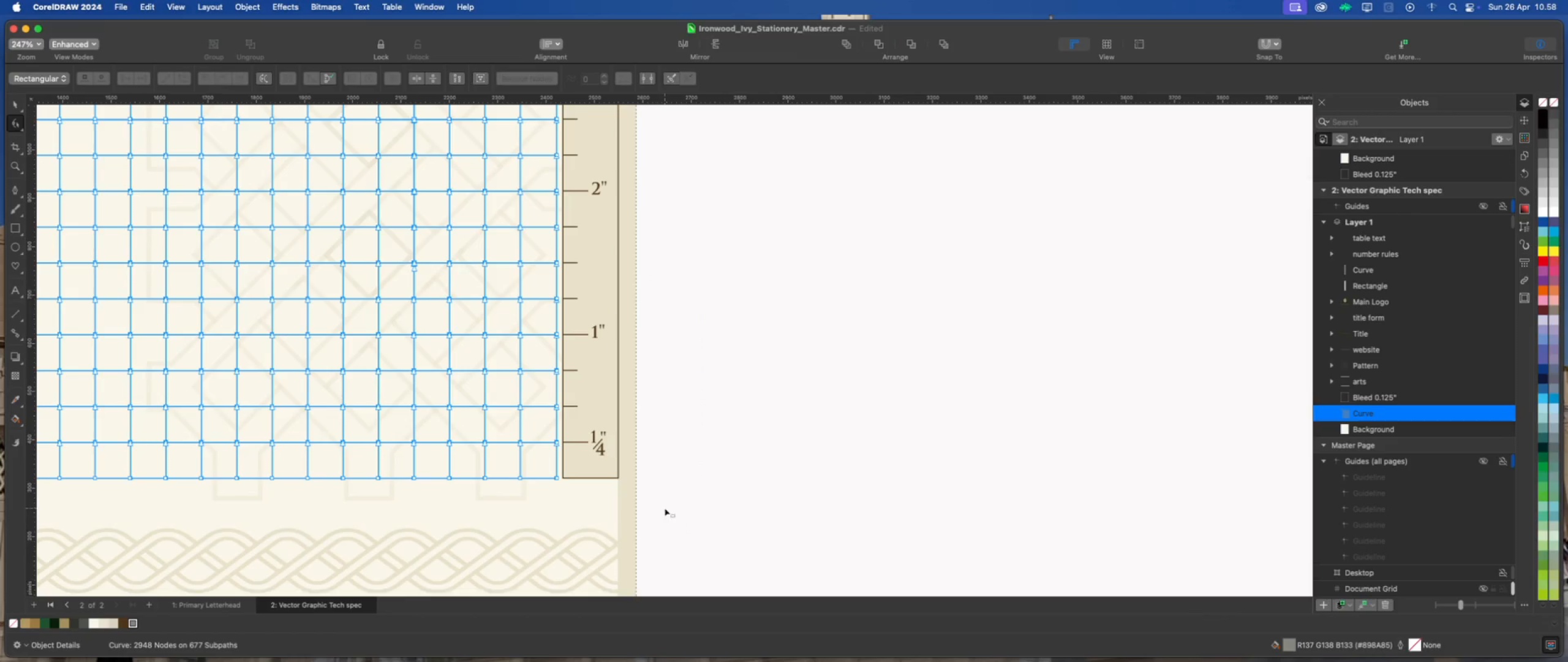 
scroll: coordinate [665, 510], scroll_direction: down, amount: 10.0
 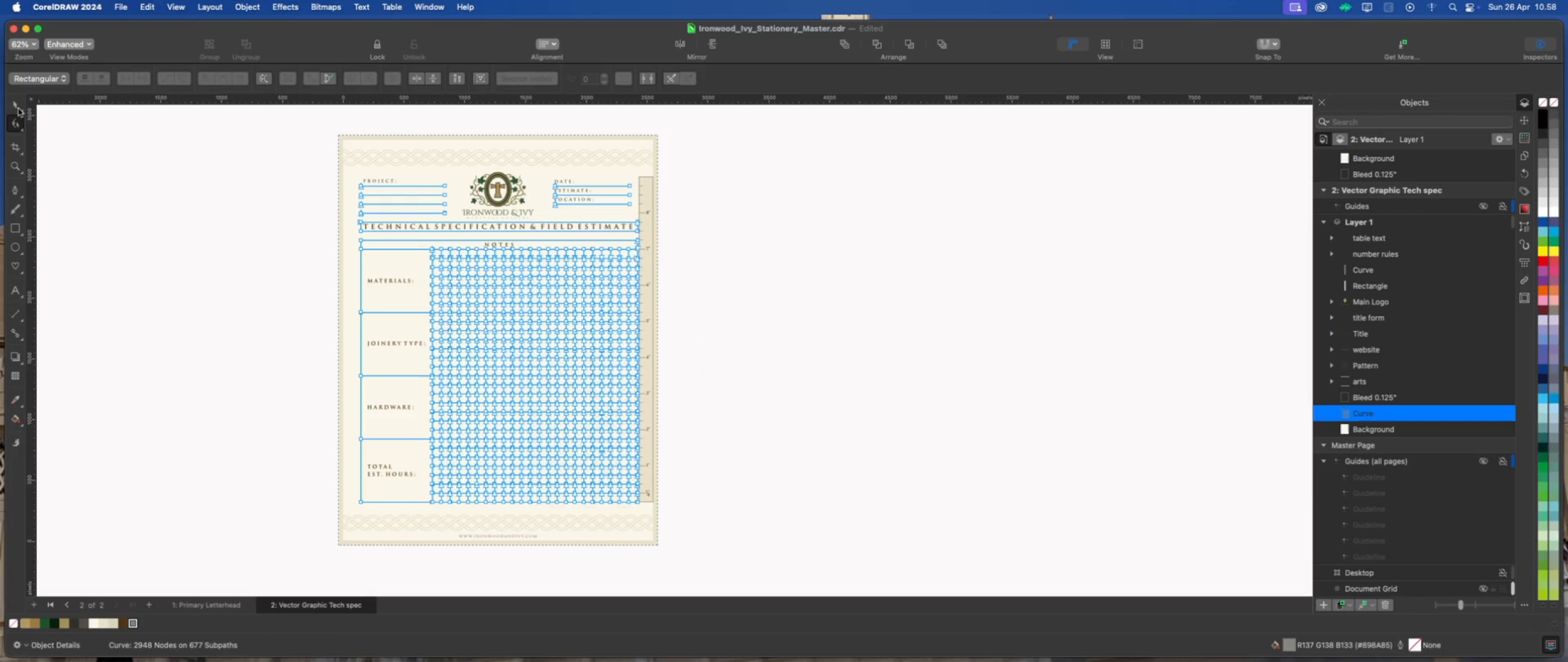 
double_click([190, 189])
 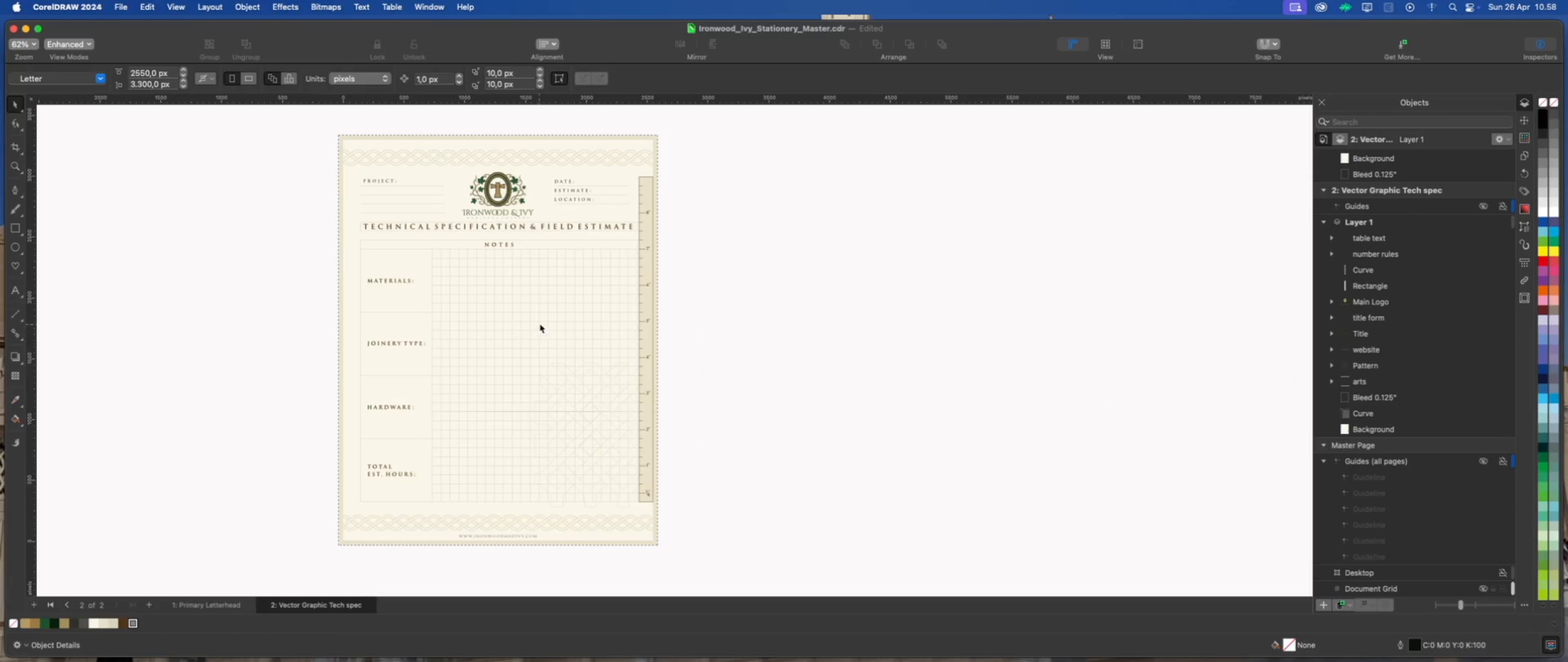 
left_click([546, 321])
 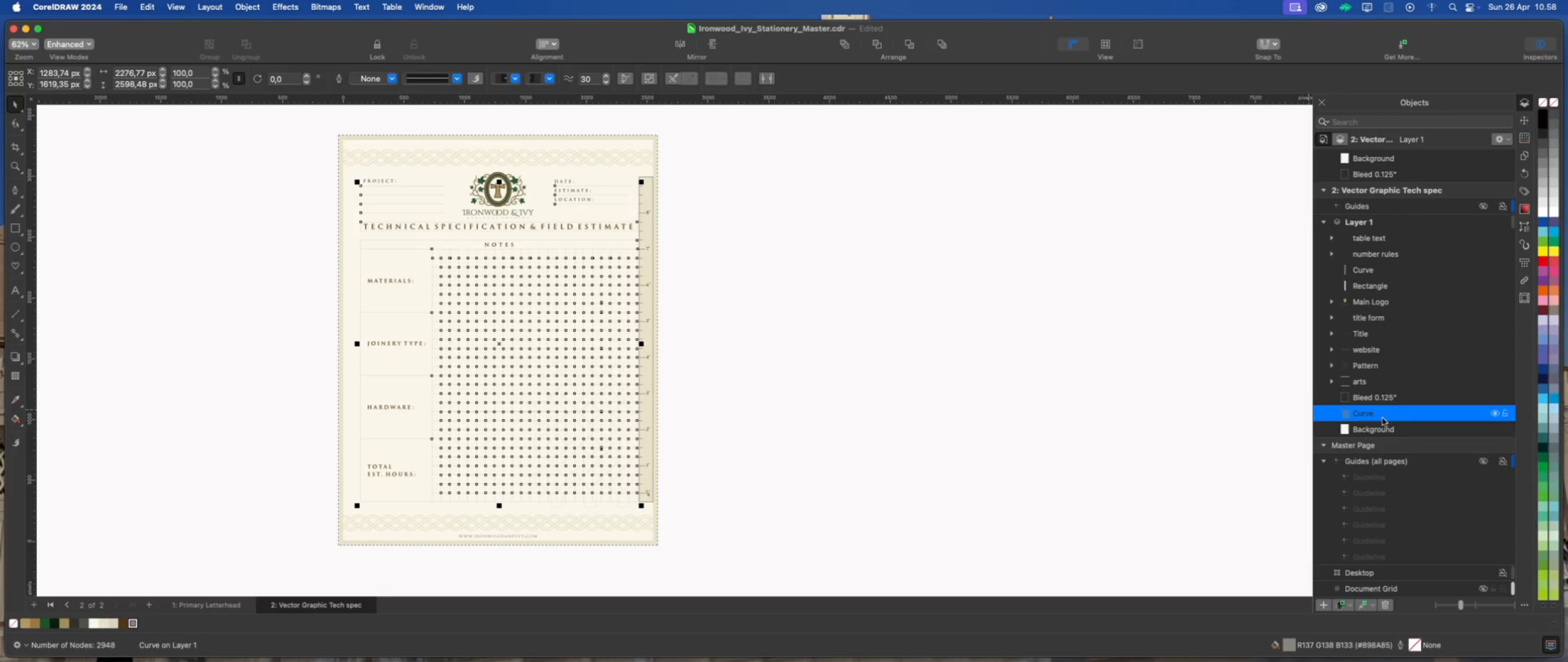 
double_click([1380, 416])
 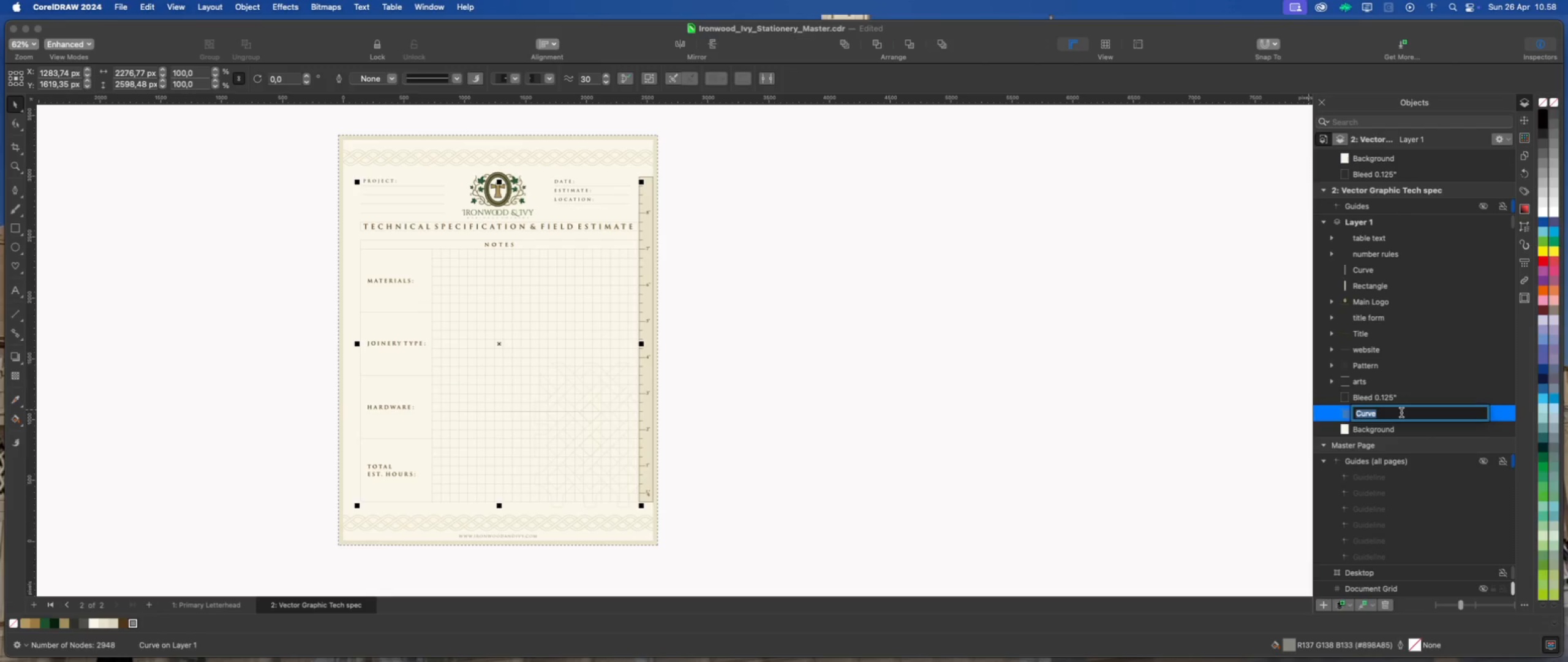 
type(L)
key(Backspace)
type(lines)
 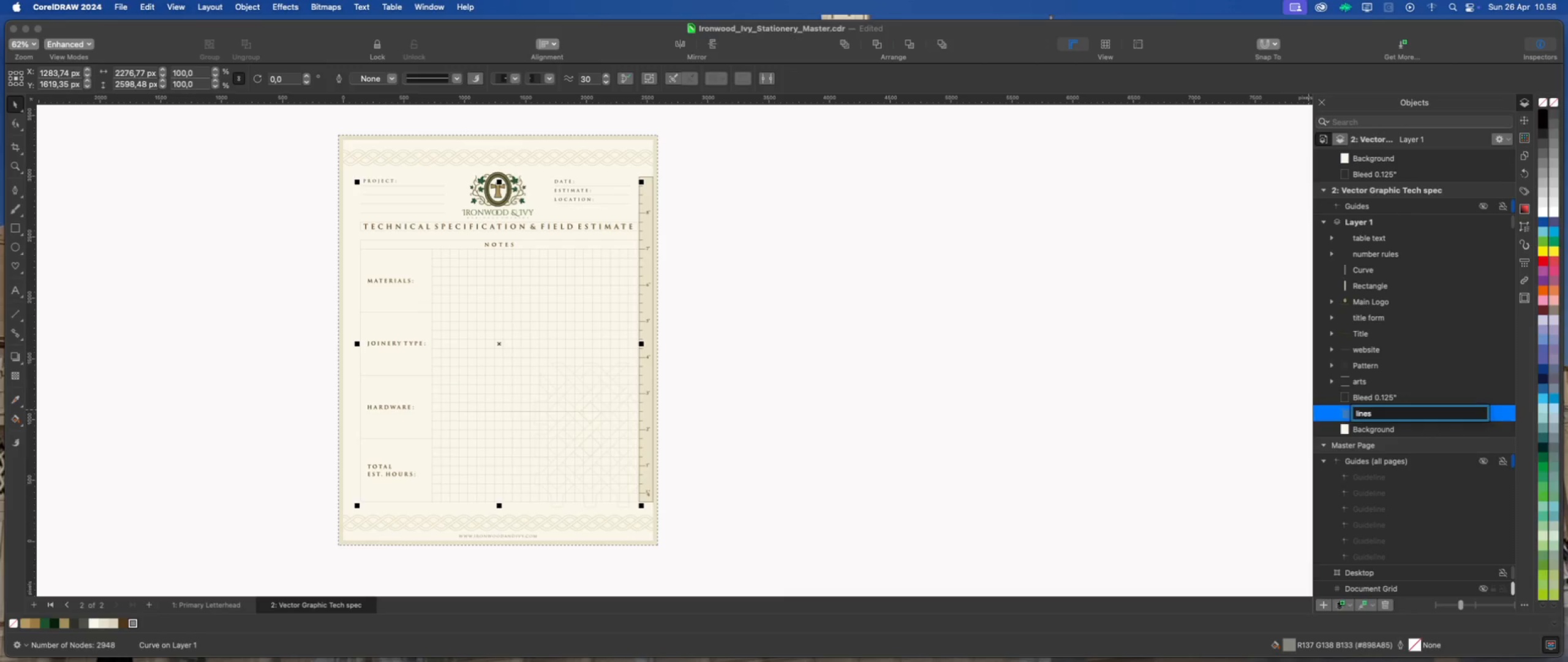 
key(ArrowLeft)
 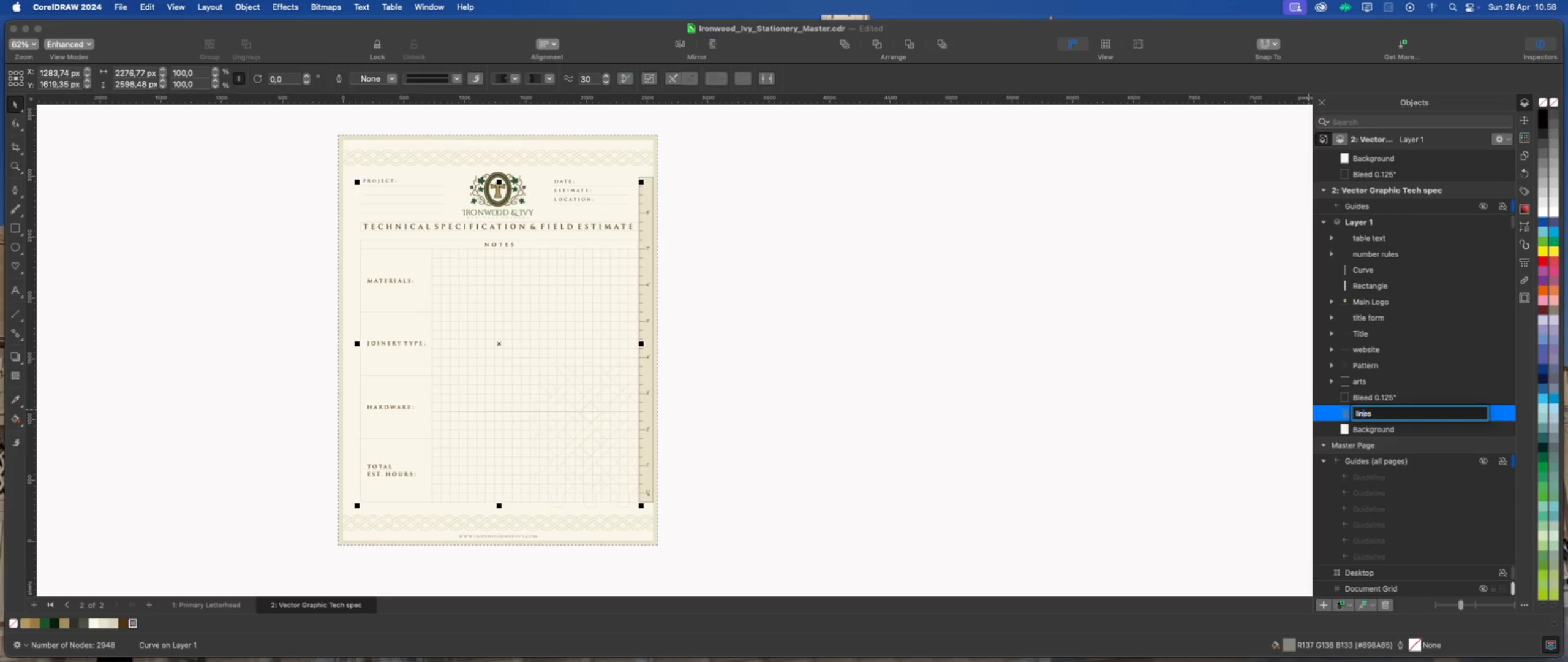 
key(ArrowLeft)
 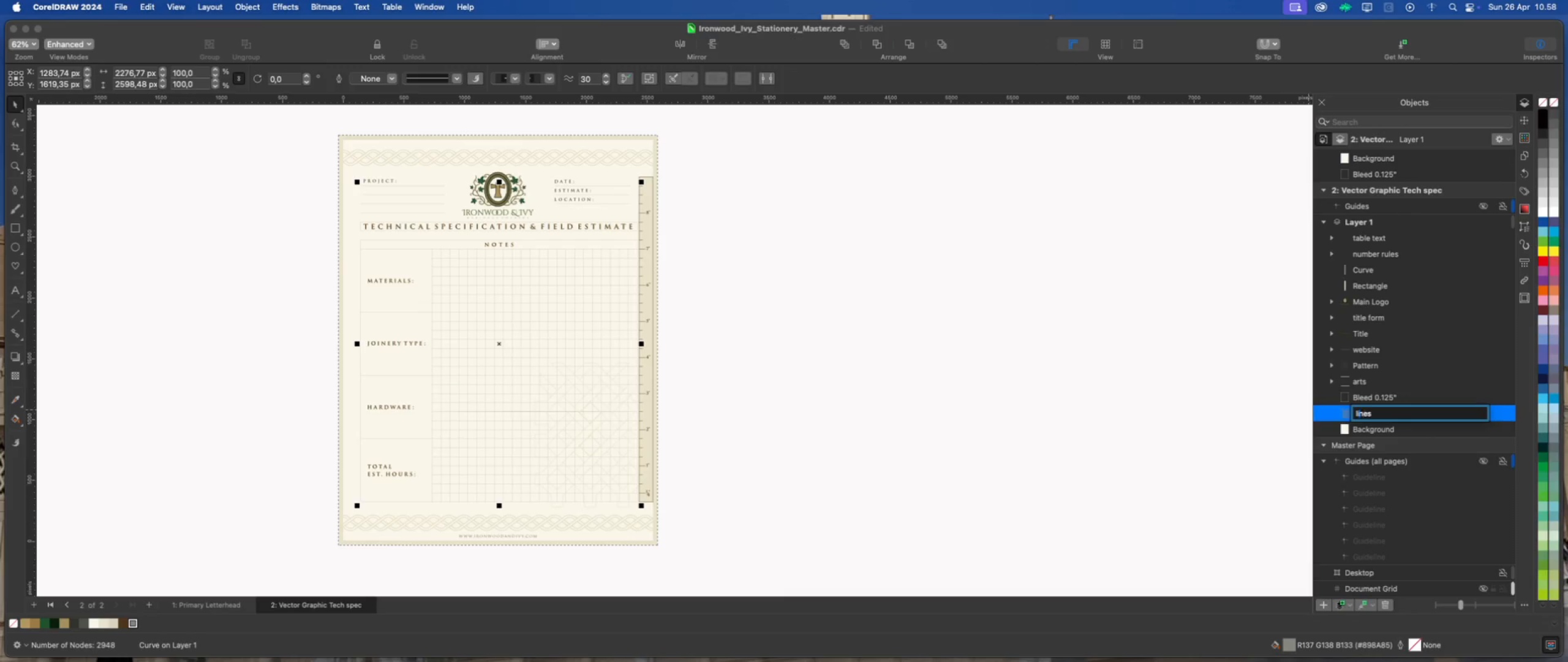 
key(ArrowLeft)
 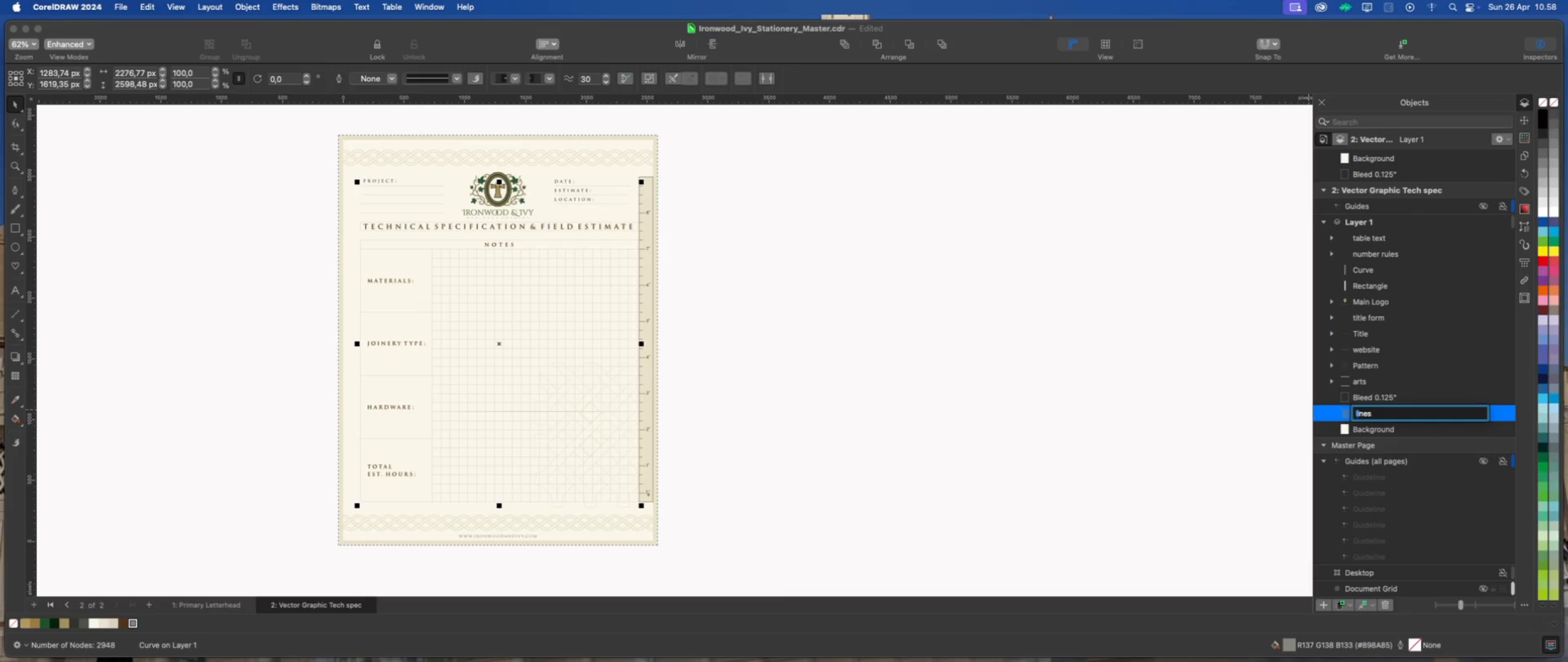 
key(ArrowLeft)
 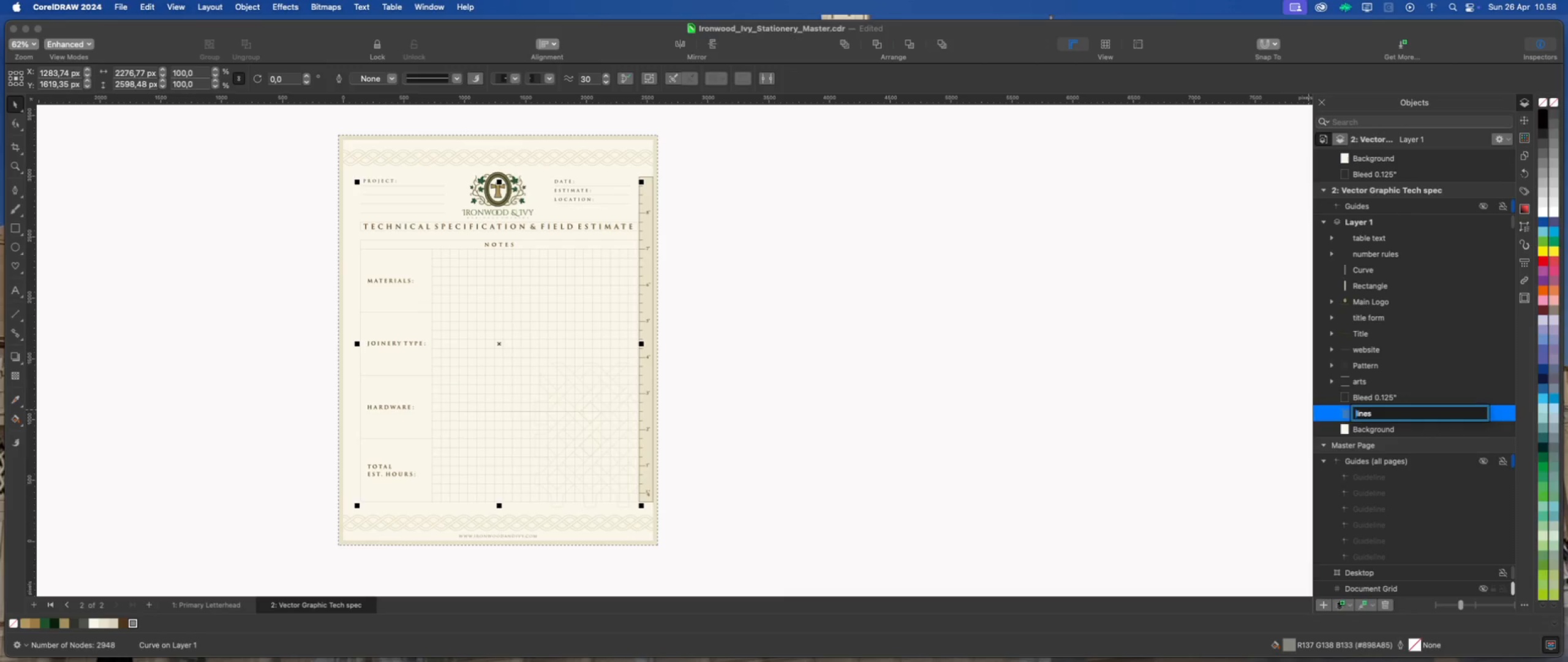 
key(ArrowLeft)
 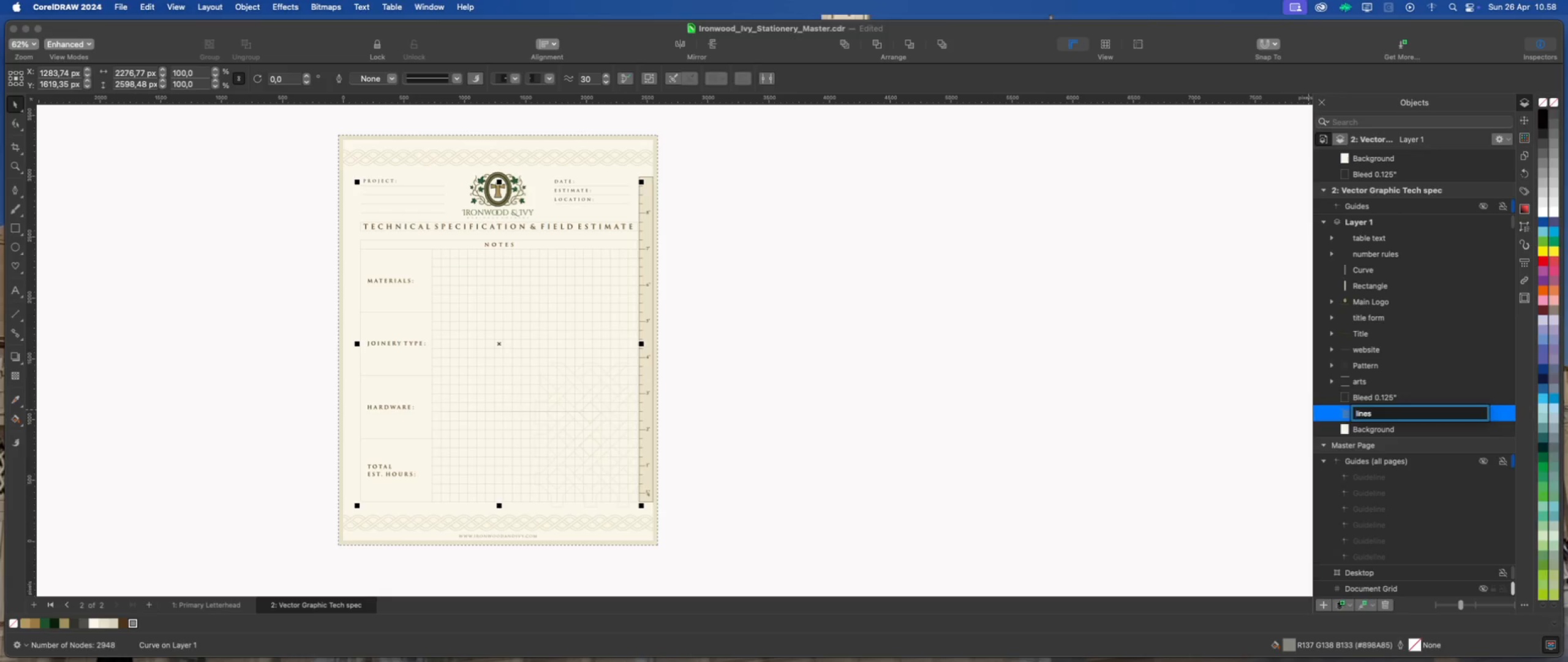 
type(grid )
 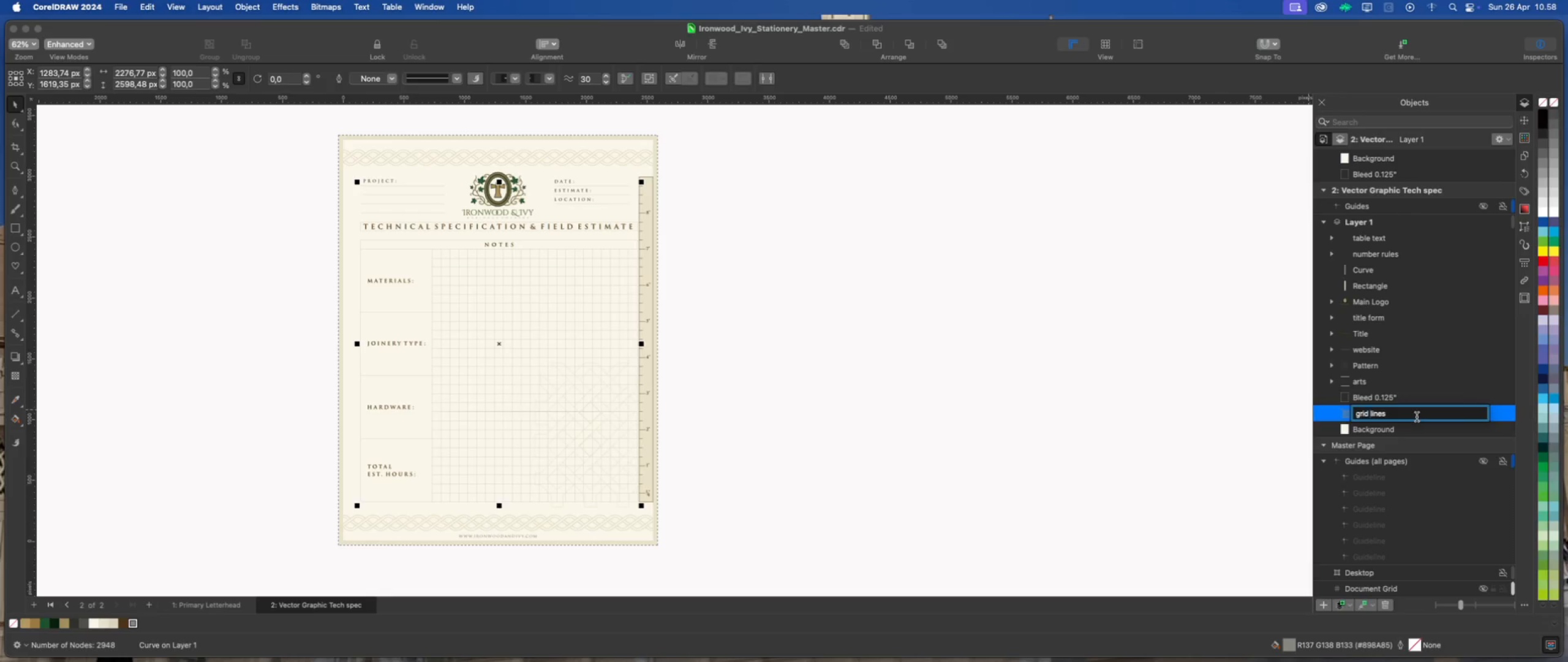 
left_click([1417, 417])
 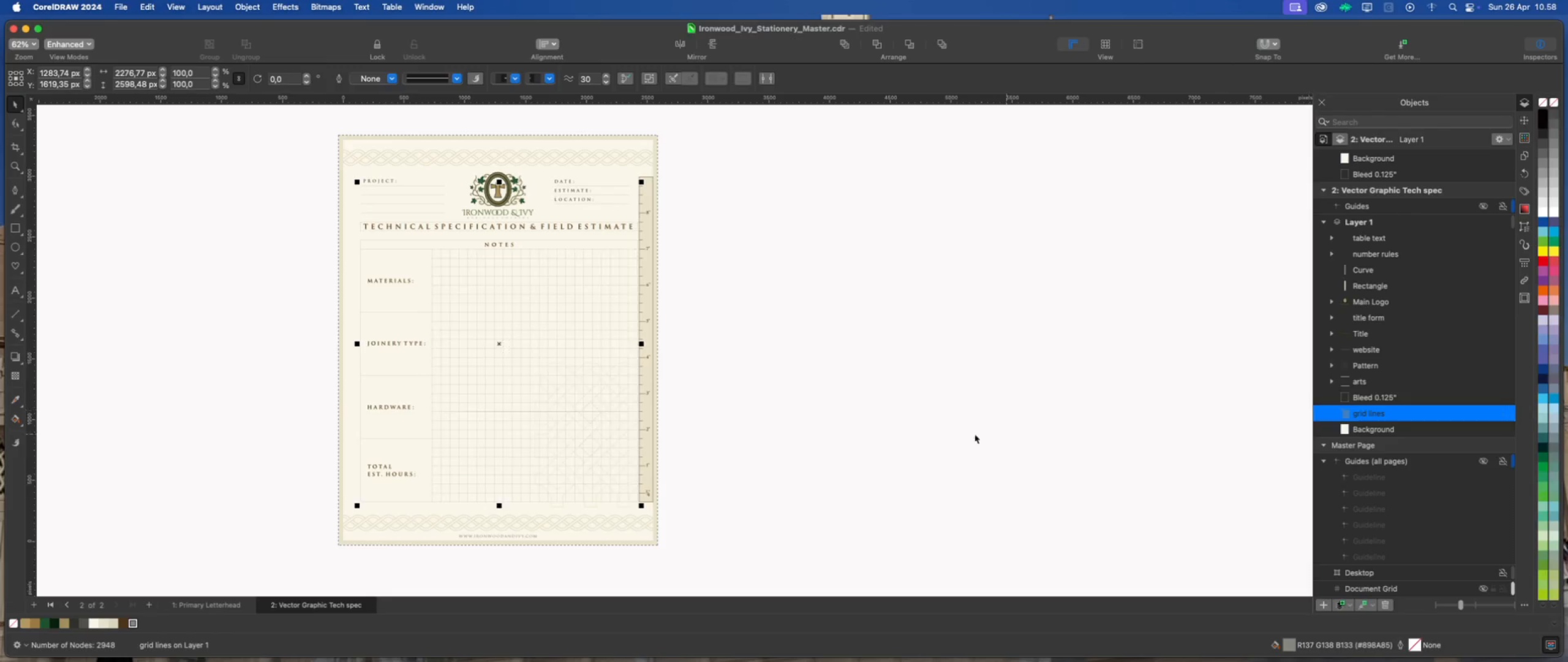 
left_click([753, 373])
 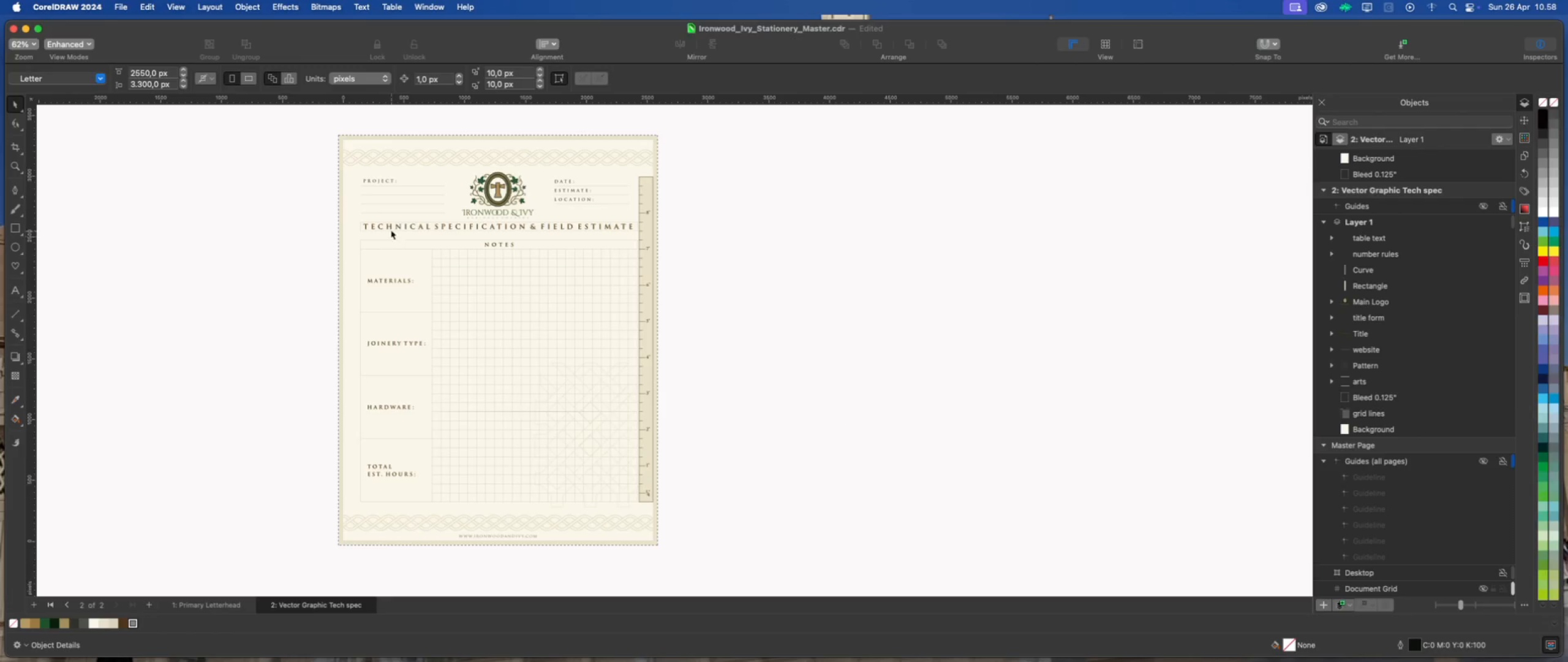 
scroll: coordinate [353, 204], scroll_direction: up, amount: 1.0
 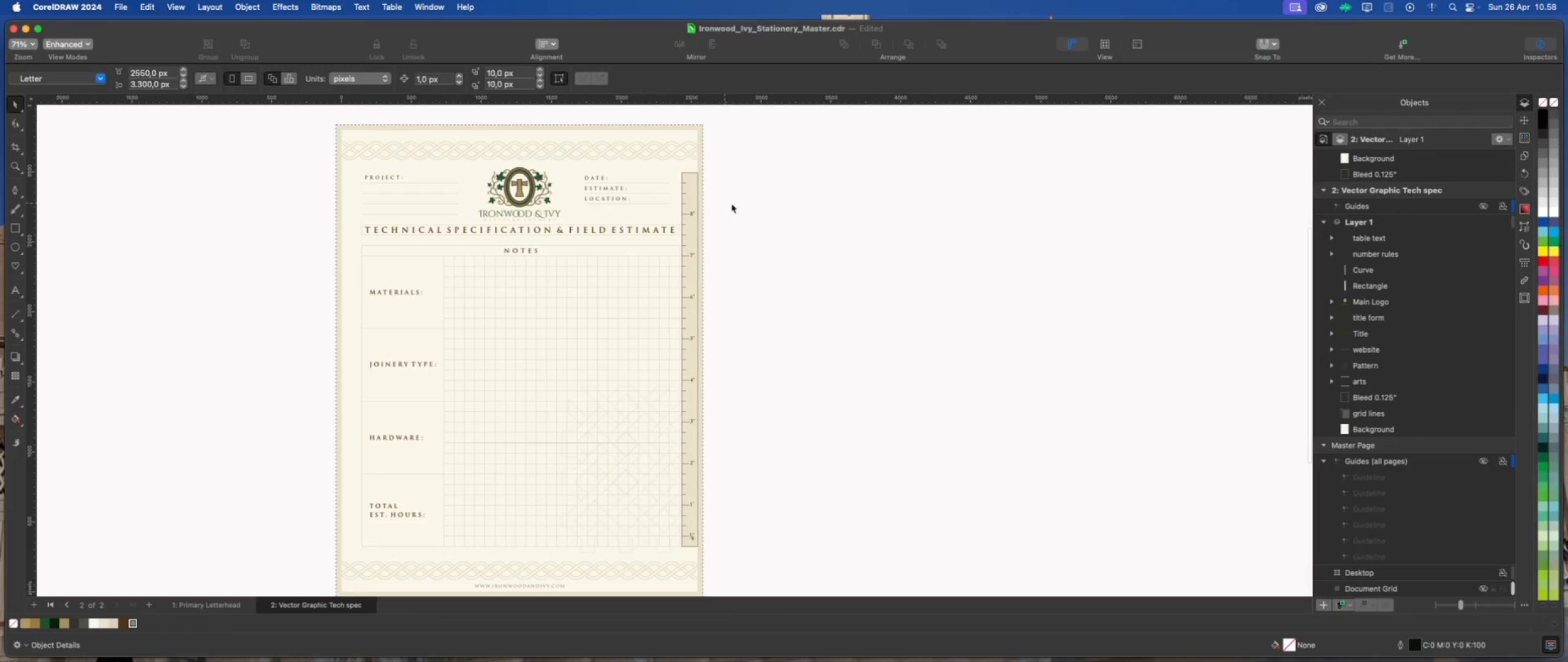 
left_click([785, 204])
 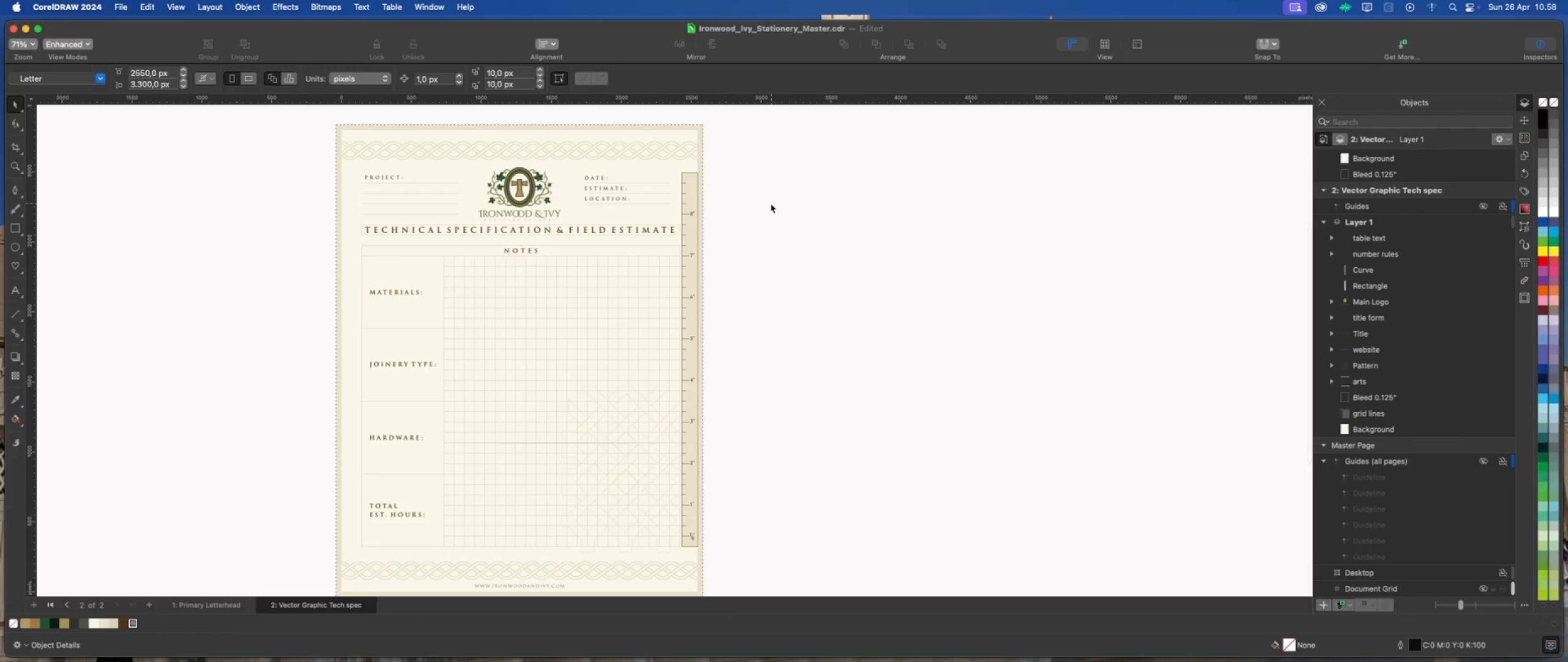 
scroll: coordinate [761, 207], scroll_direction: down, amount: 2.0
 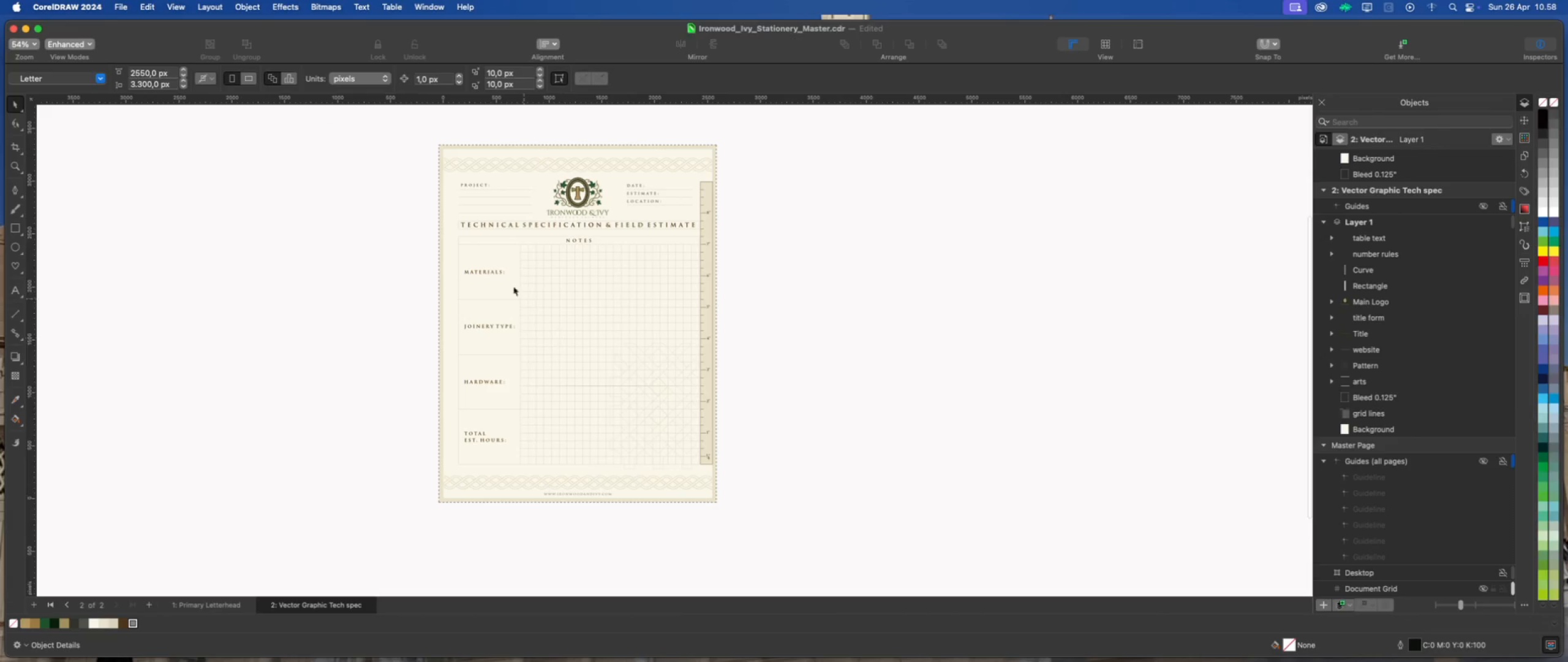 
scroll: coordinate [471, 222], scroll_direction: up, amount: 2.0
 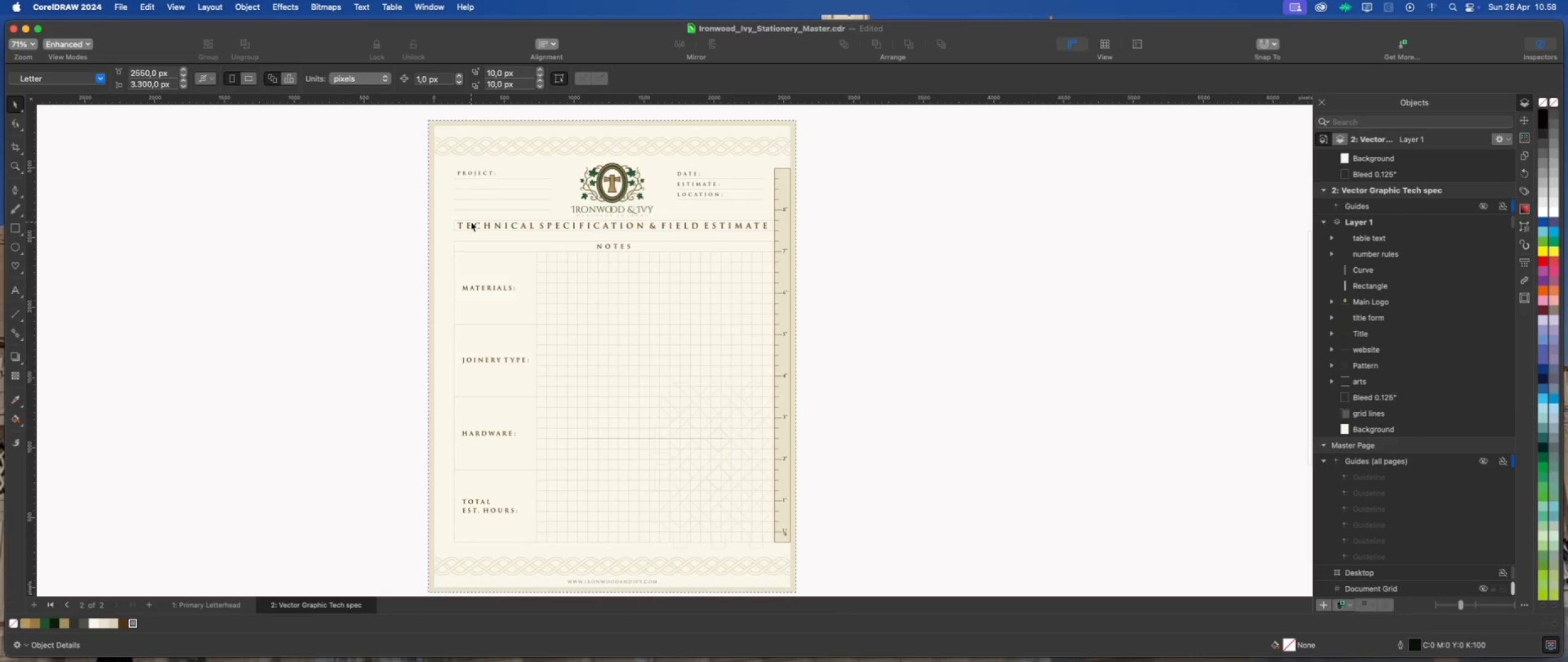 
scroll: coordinate [471, 222], scroll_direction: down, amount: 1.0
 